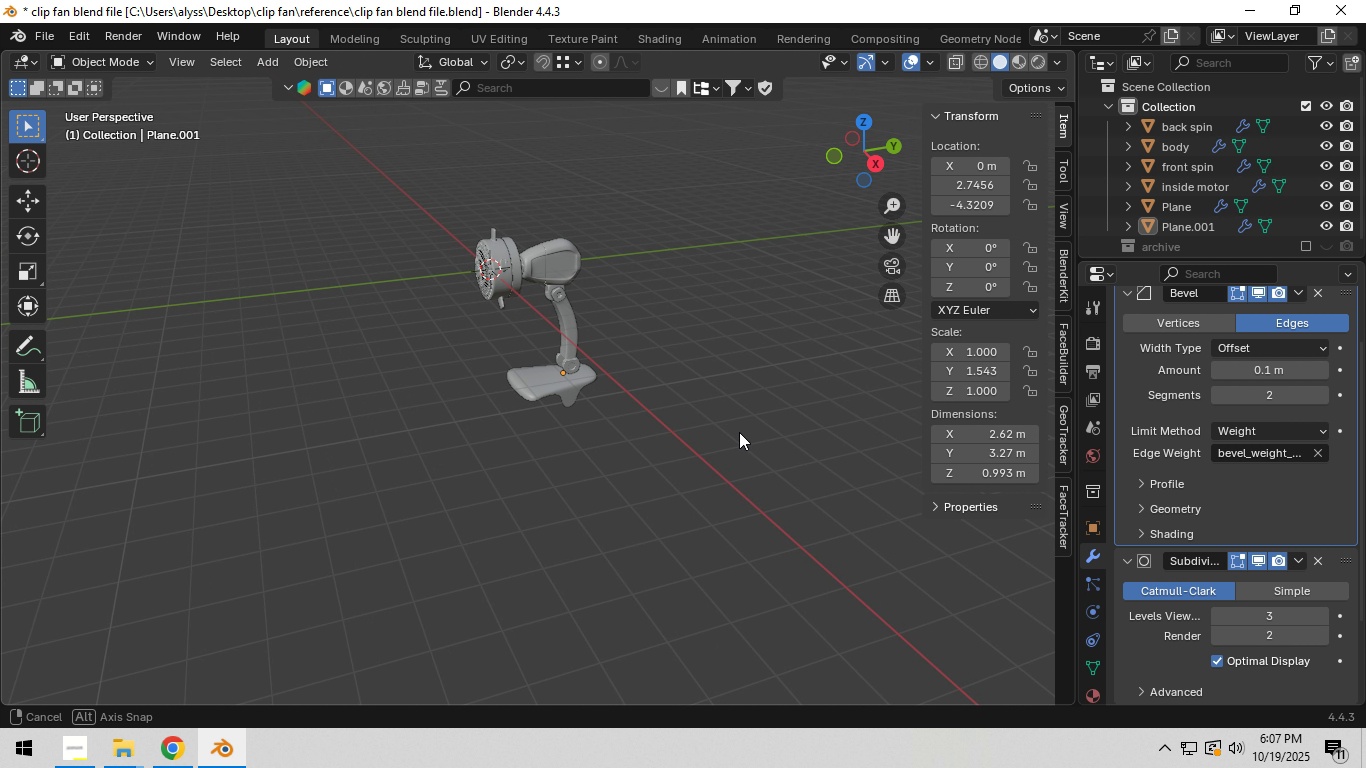 
wait(8.96)
 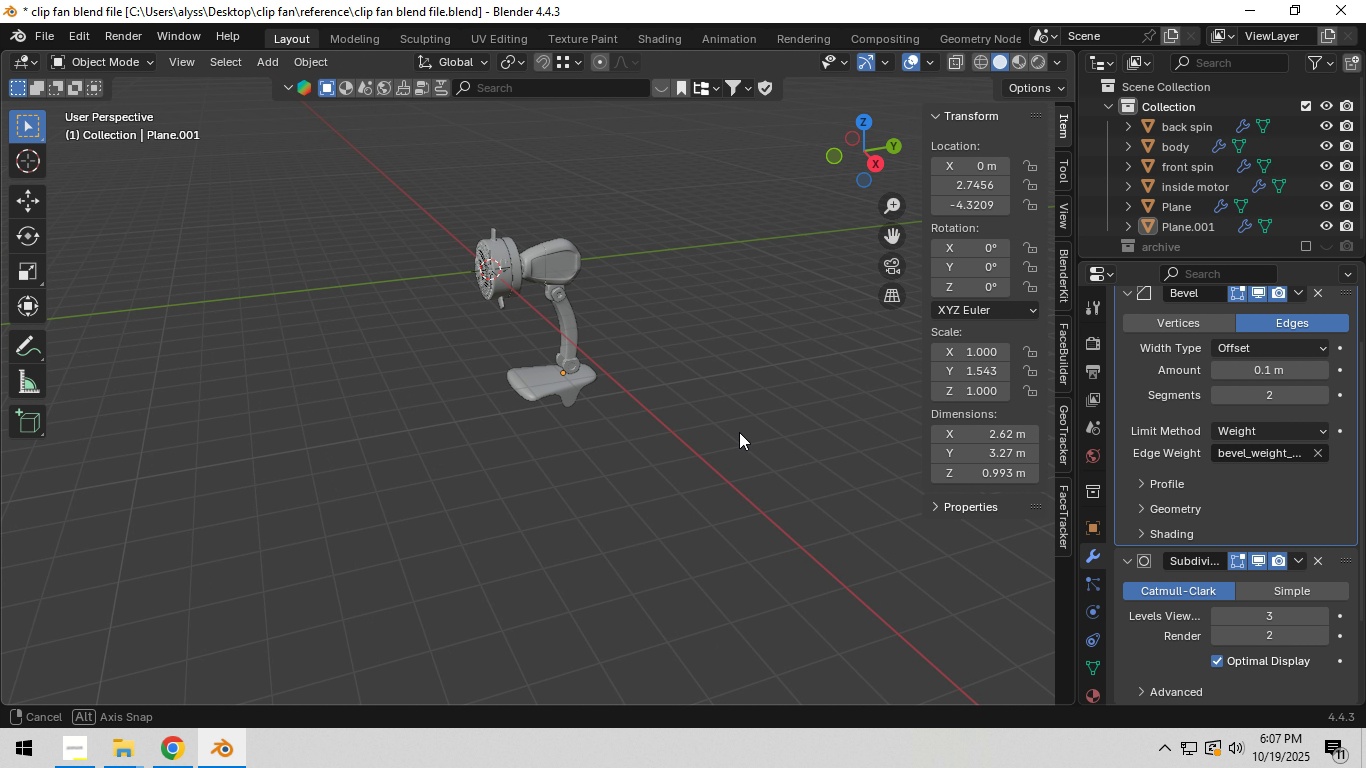 
scroll: coordinate [569, 485], scroll_direction: up, amount: 5.0
 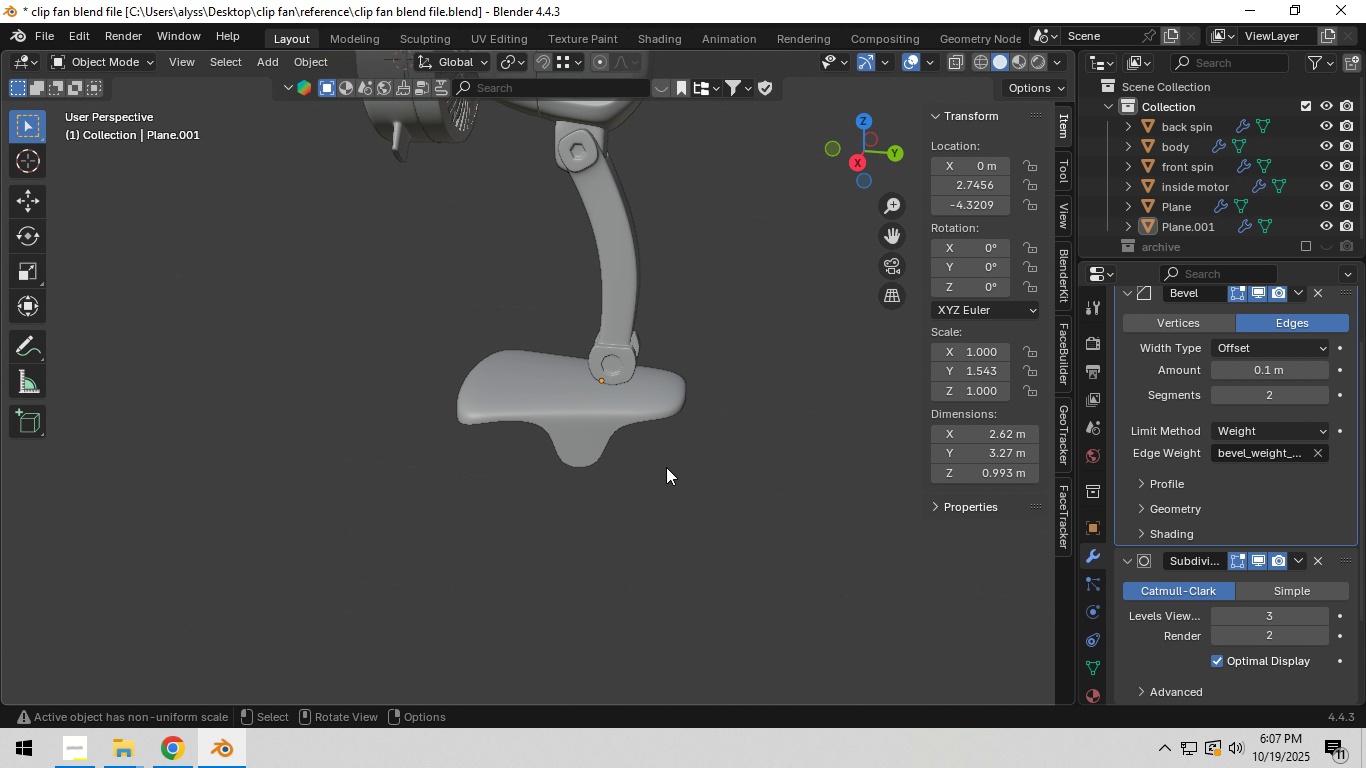 
hold_key(key=ShiftLeft, duration=0.5)
 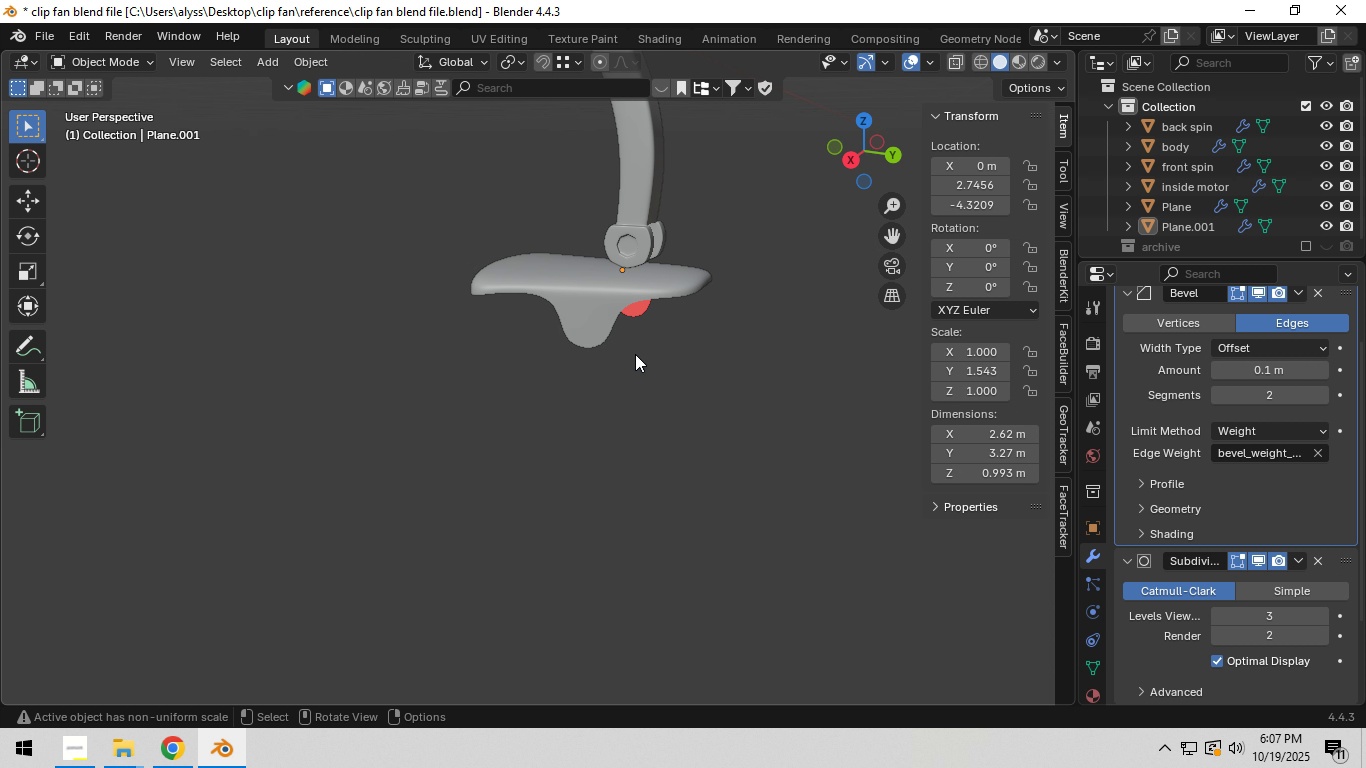 
wait(8.26)
 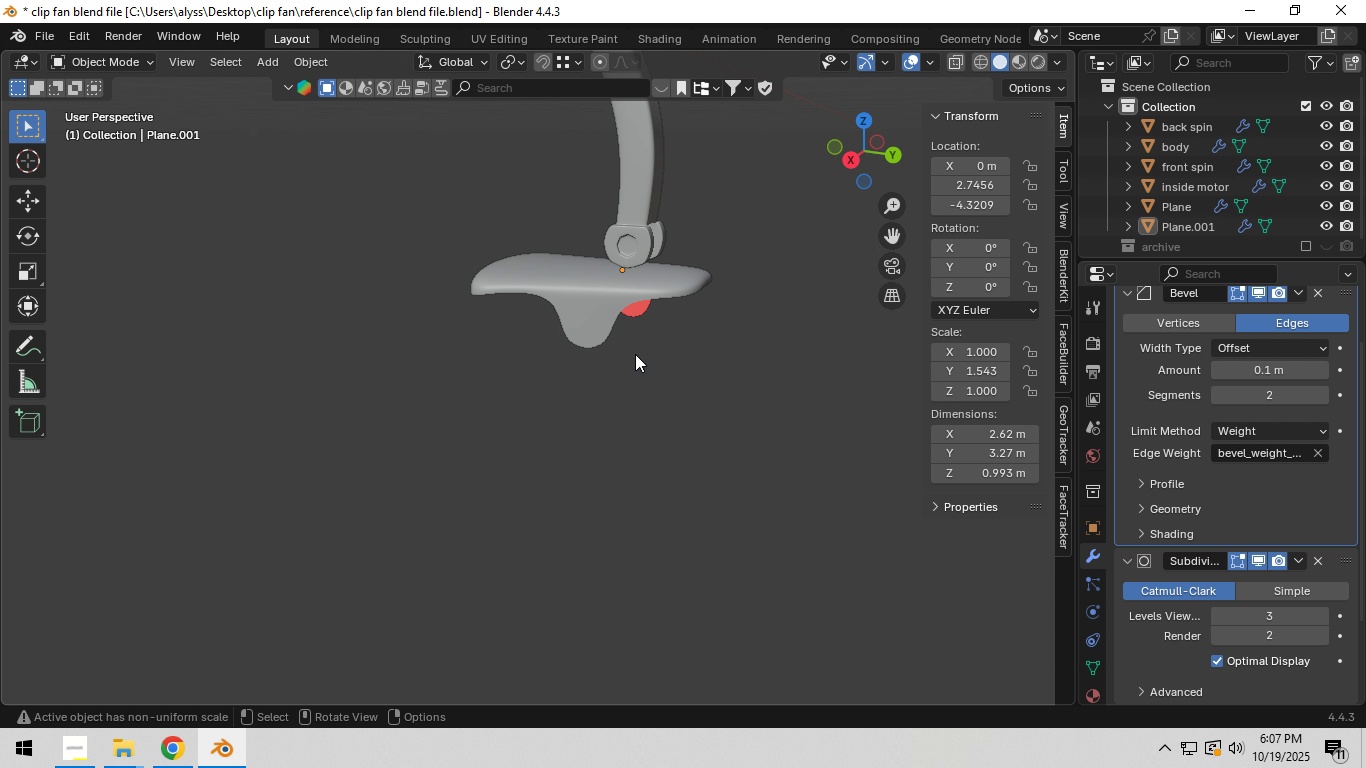 
hold_key(key=ShiftLeft, duration=0.3)
 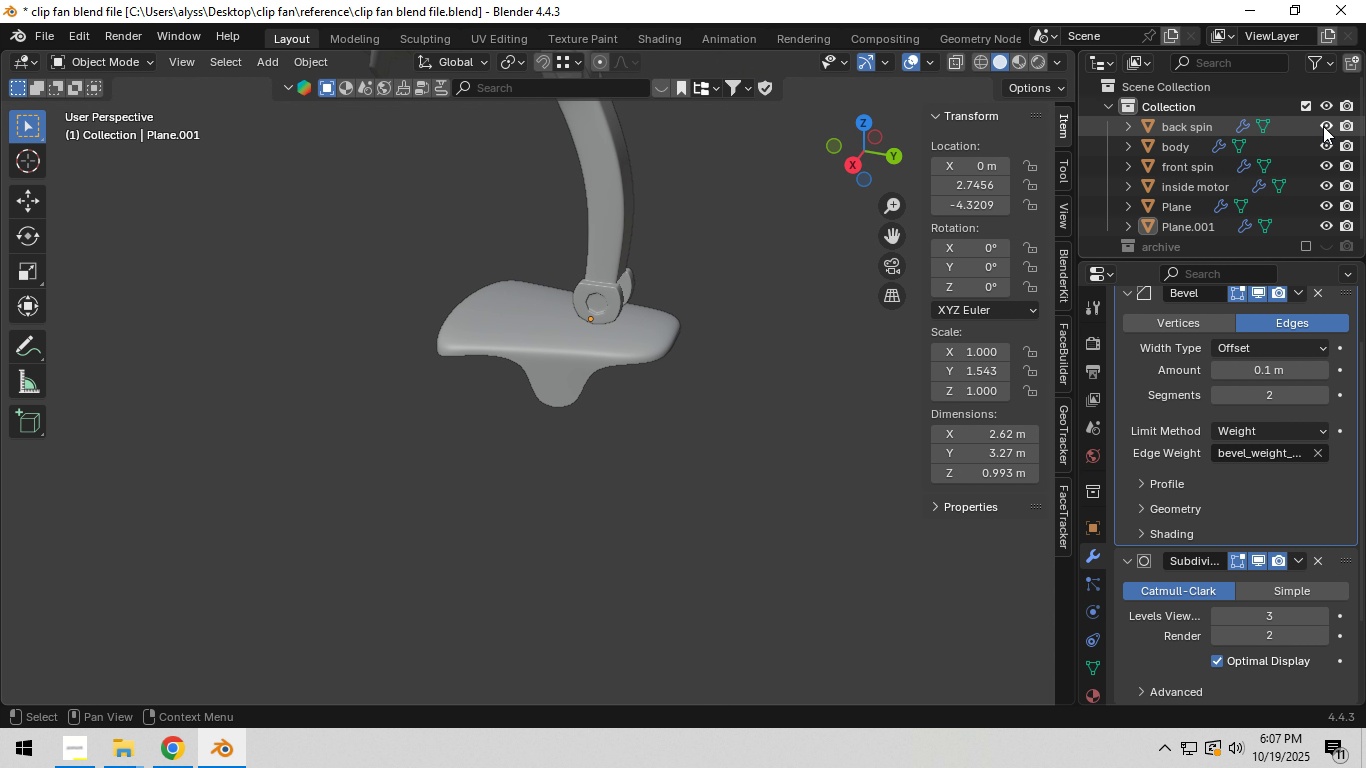 
left_click([1325, 125])
 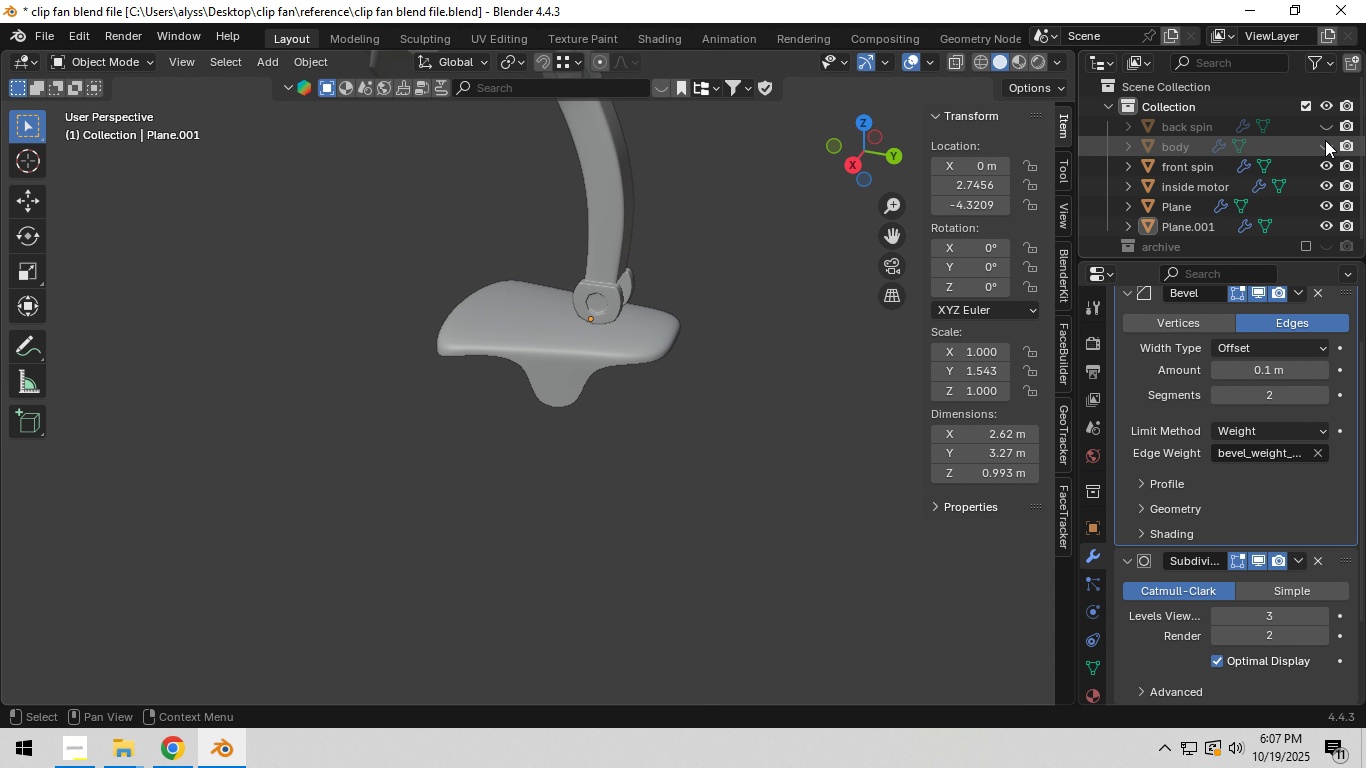 
left_click([1325, 140])
 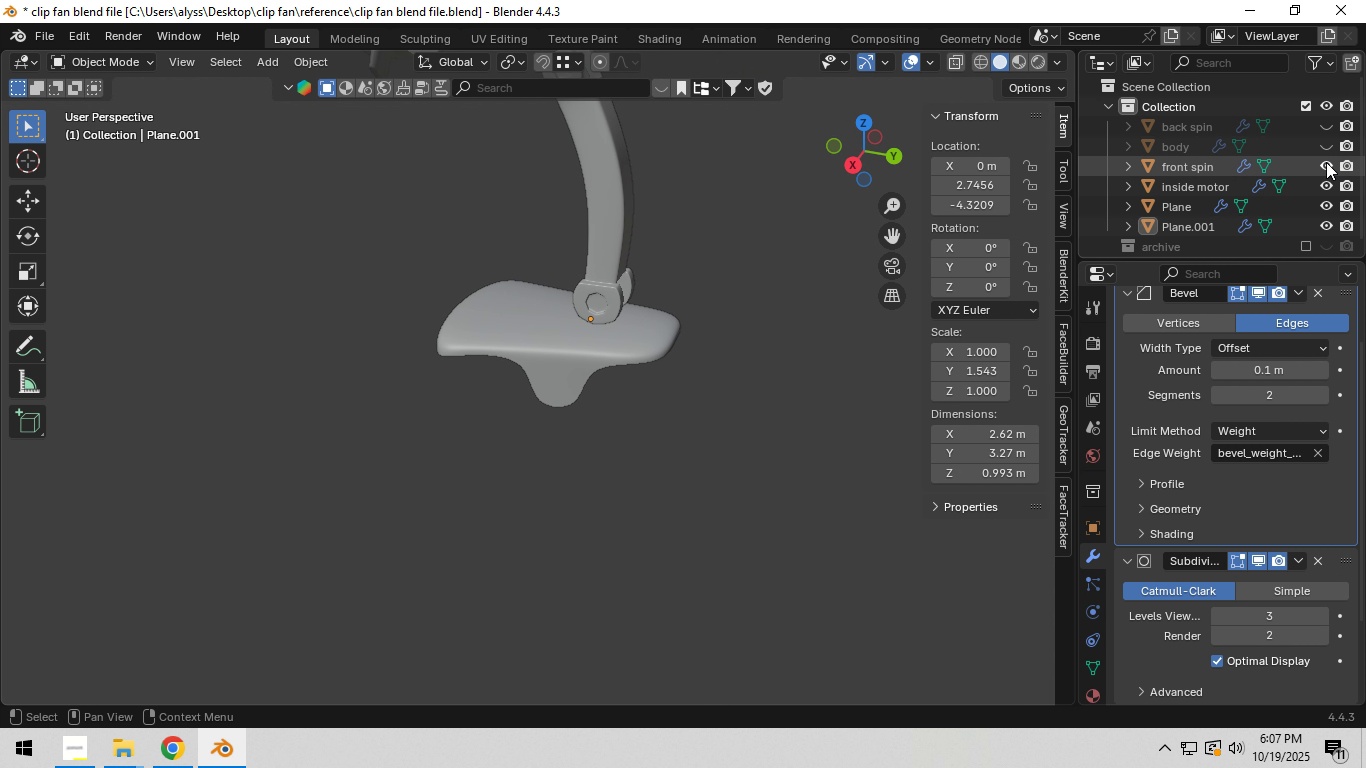 
left_click([1326, 162])
 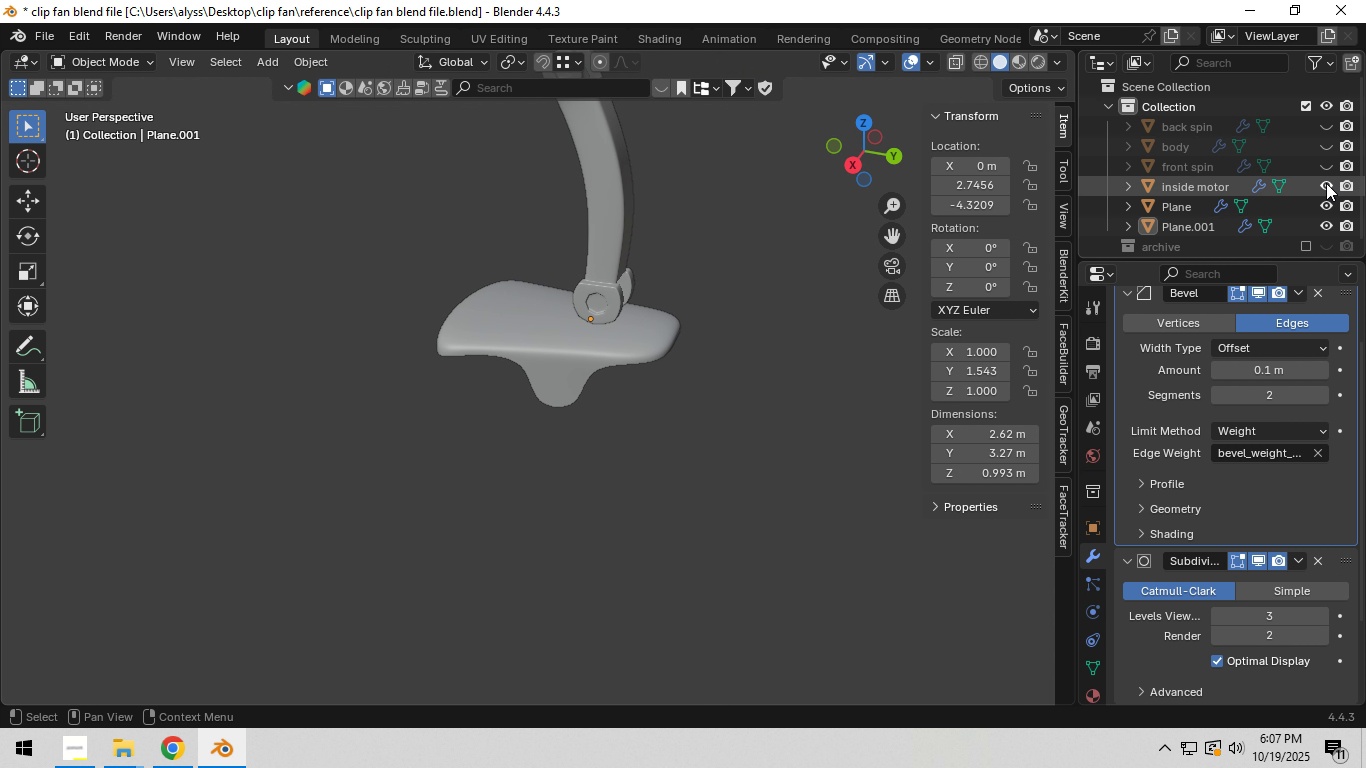 
left_click([1326, 183])
 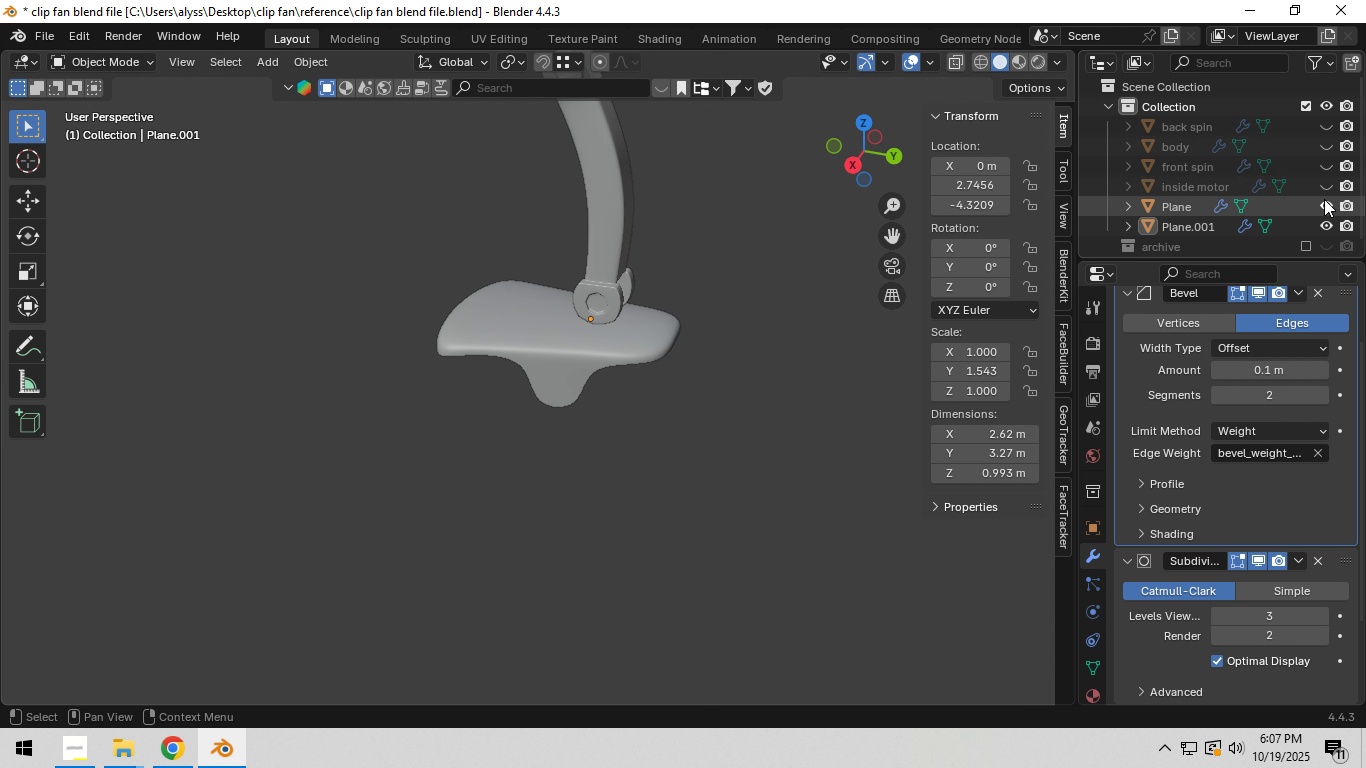 
left_click([1324, 199])
 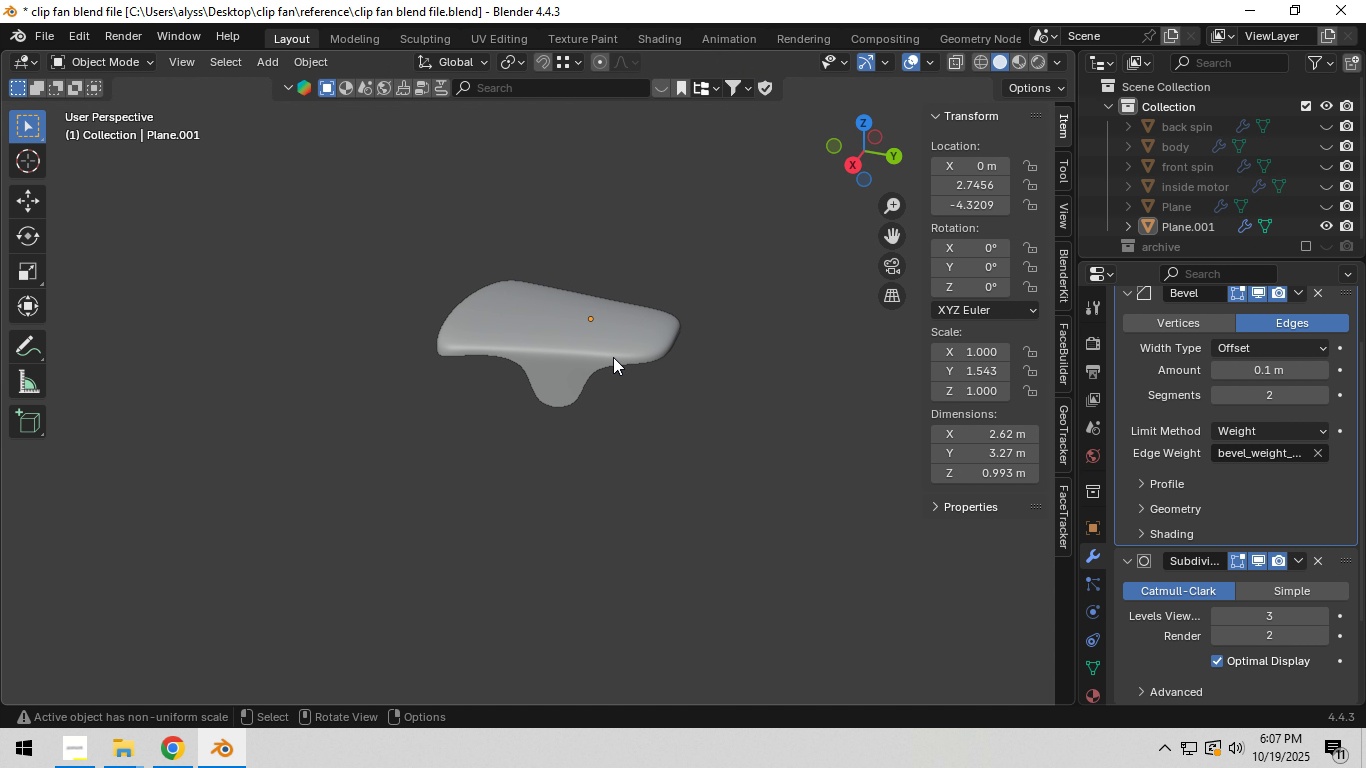 
left_click([611, 345])
 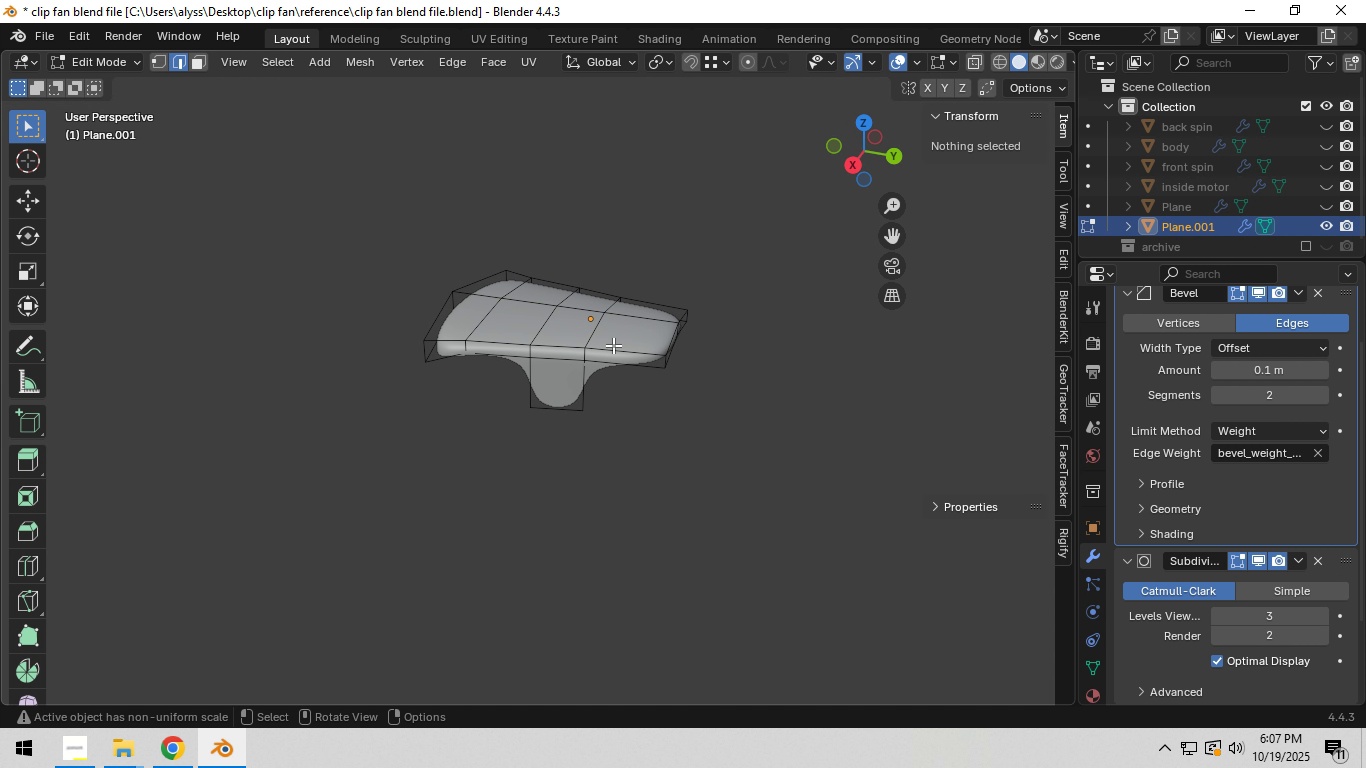 
key(Tab)
 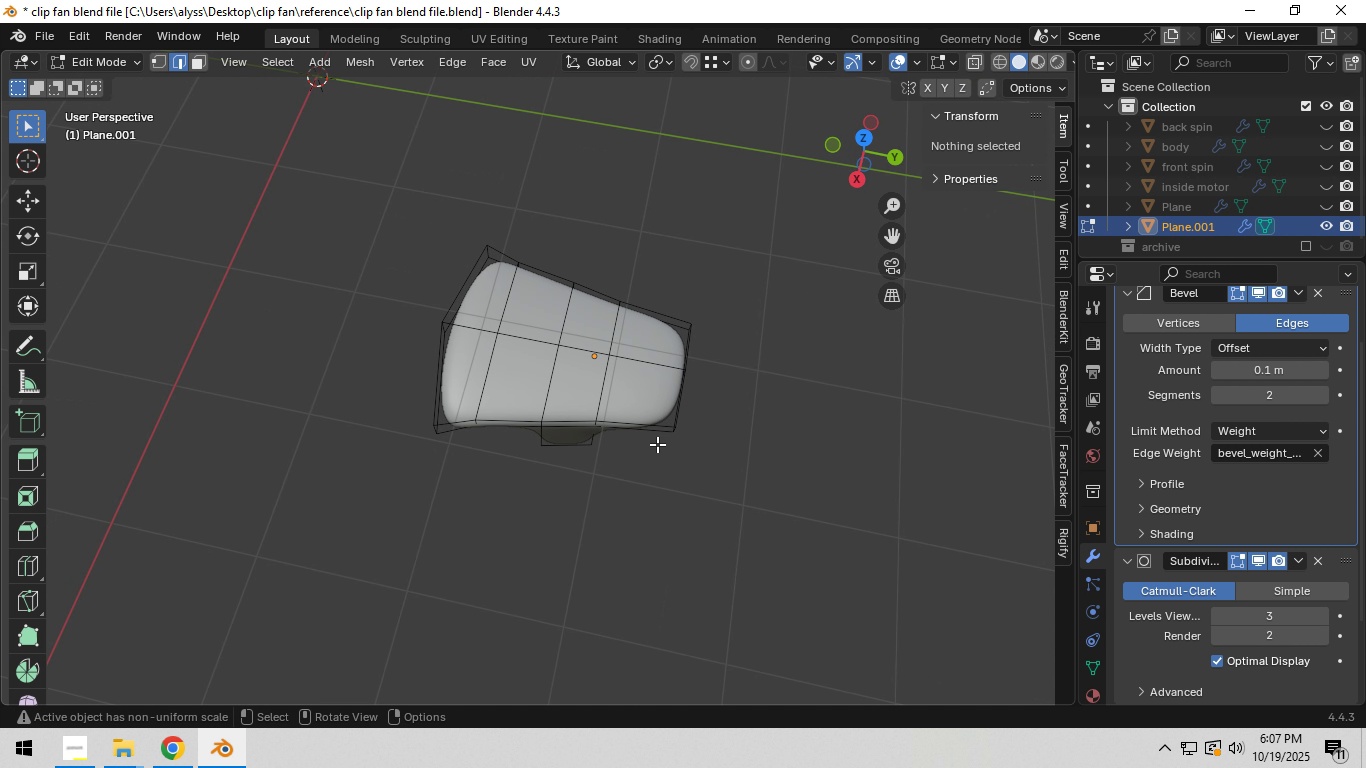 
scroll: coordinate [658, 445], scroll_direction: up, amount: 4.0
 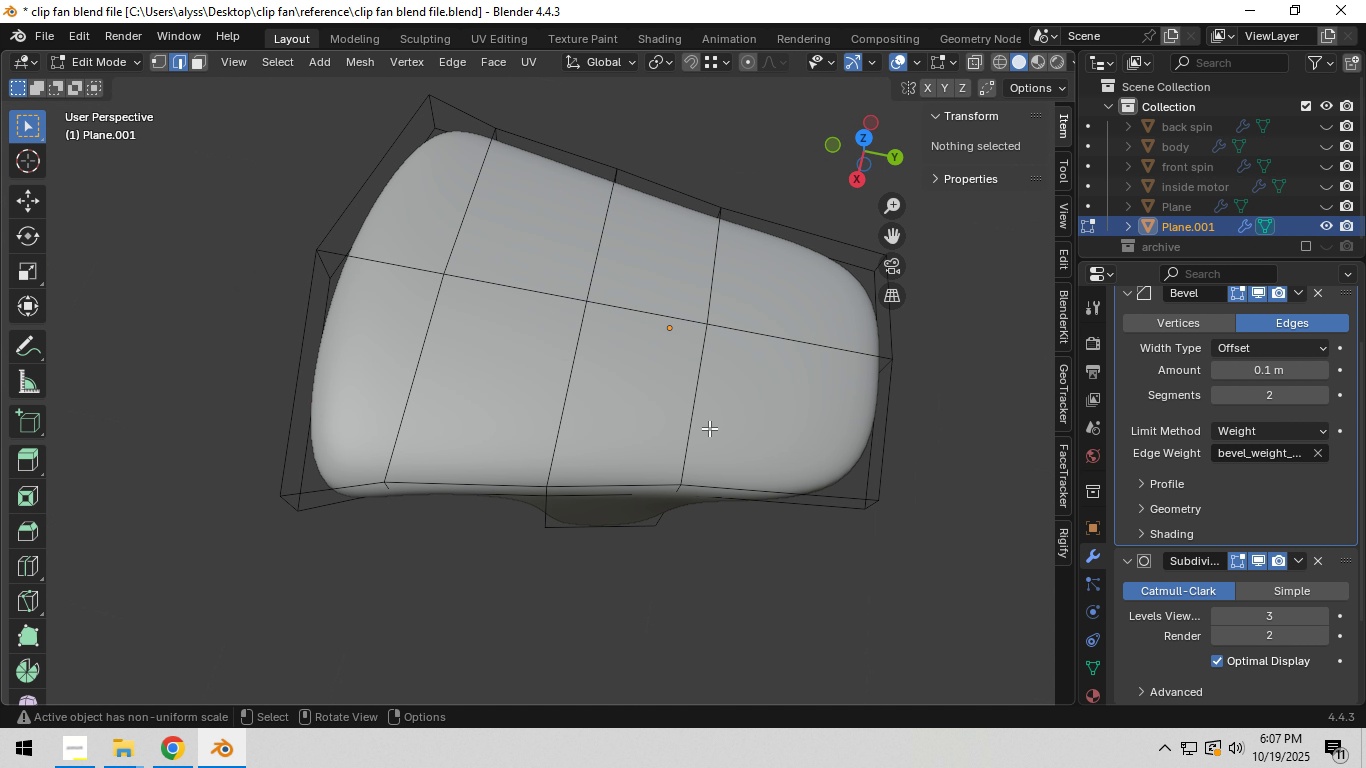 
hold_key(key=ShiftLeft, duration=0.46)
 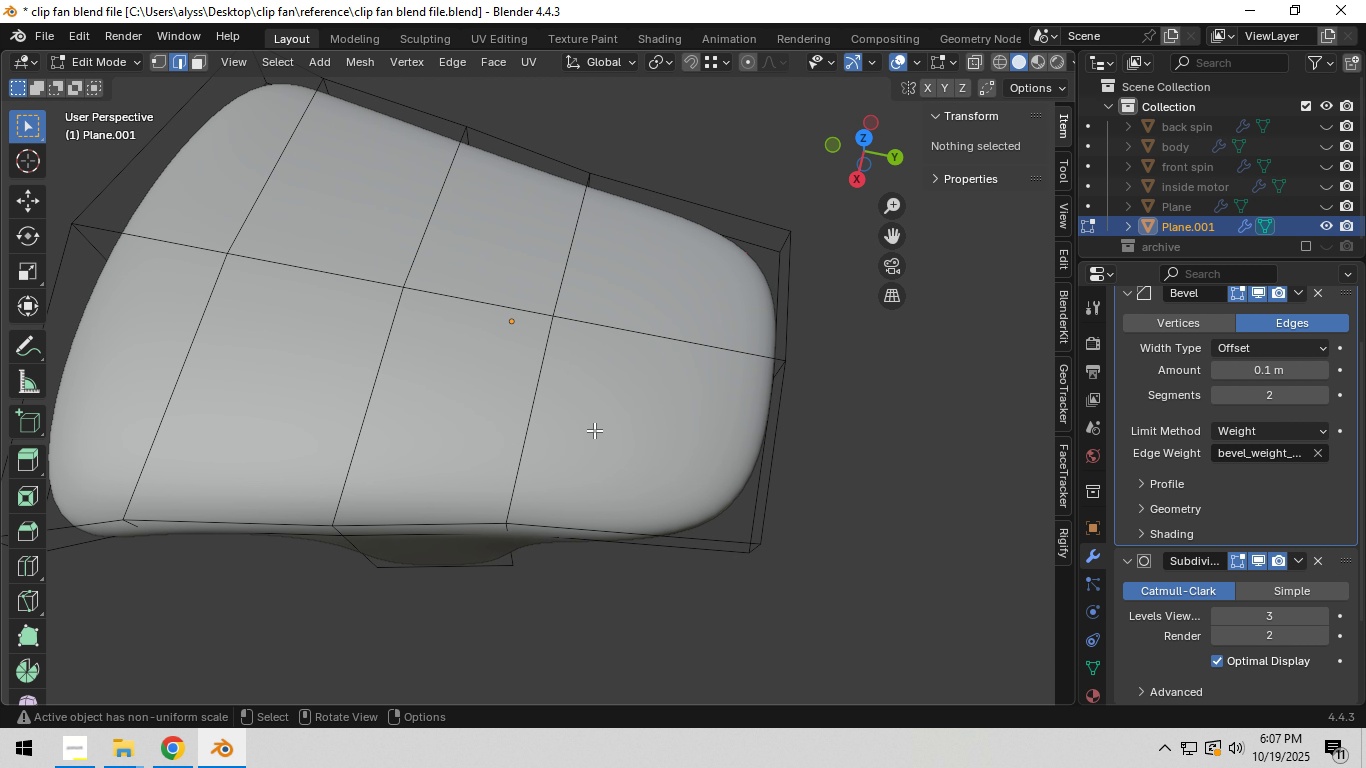 
scroll: coordinate [594, 430], scroll_direction: up, amount: 1.0
 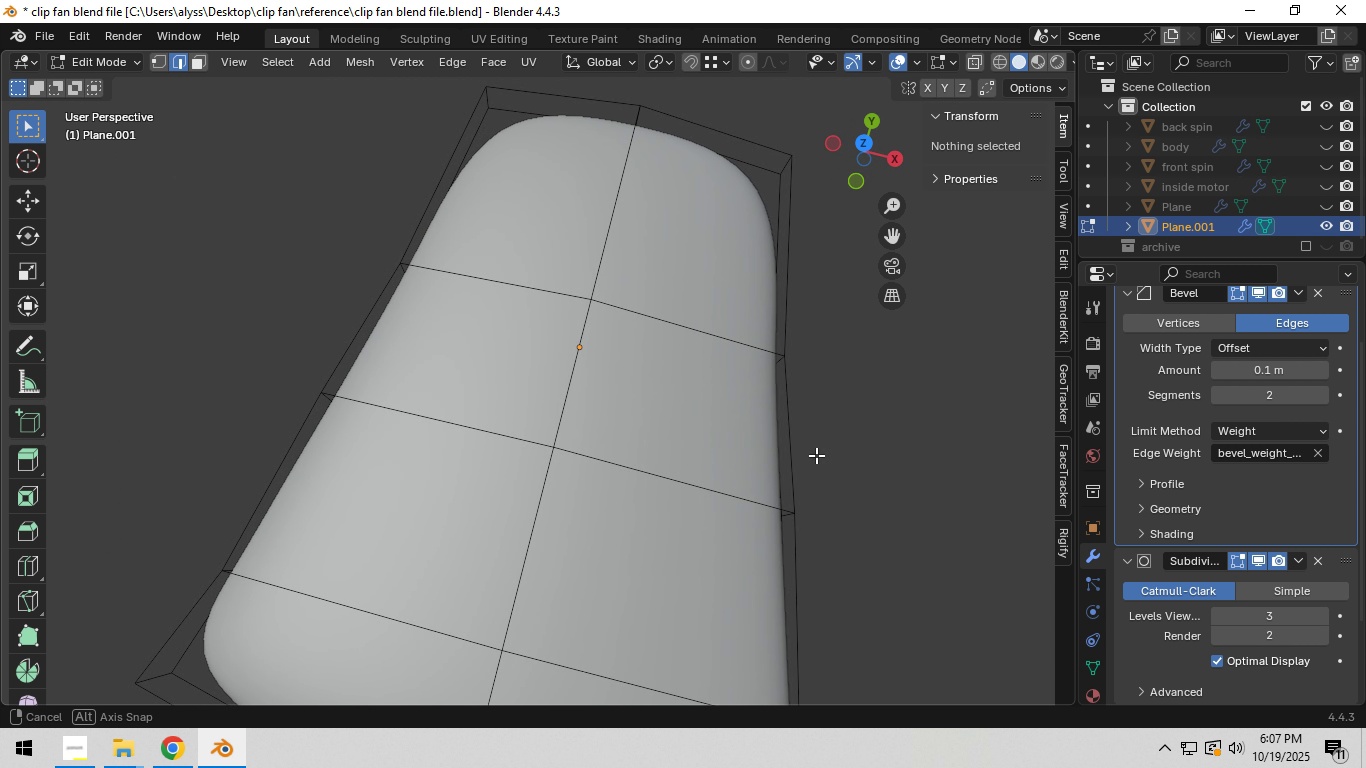 
hold_key(key=ShiftLeft, duration=0.47)
 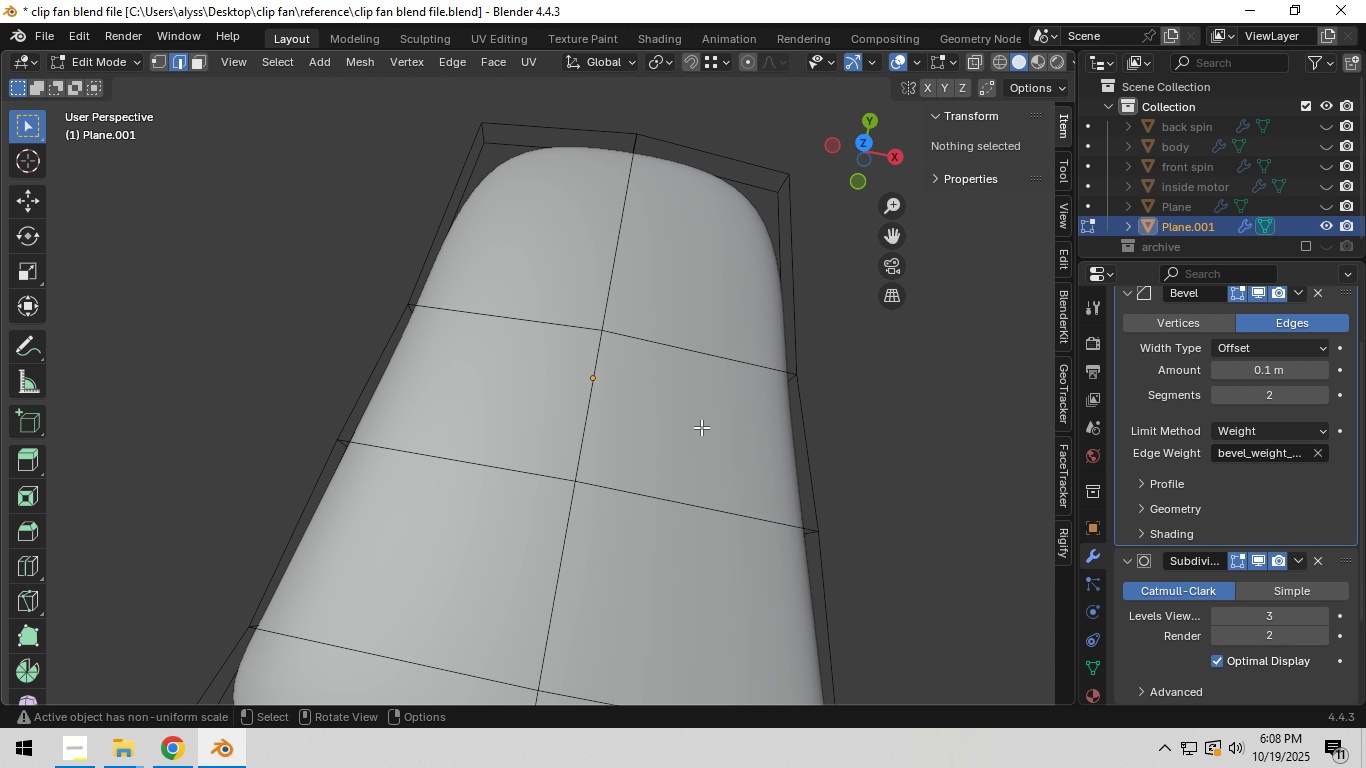 
wait(5.52)
 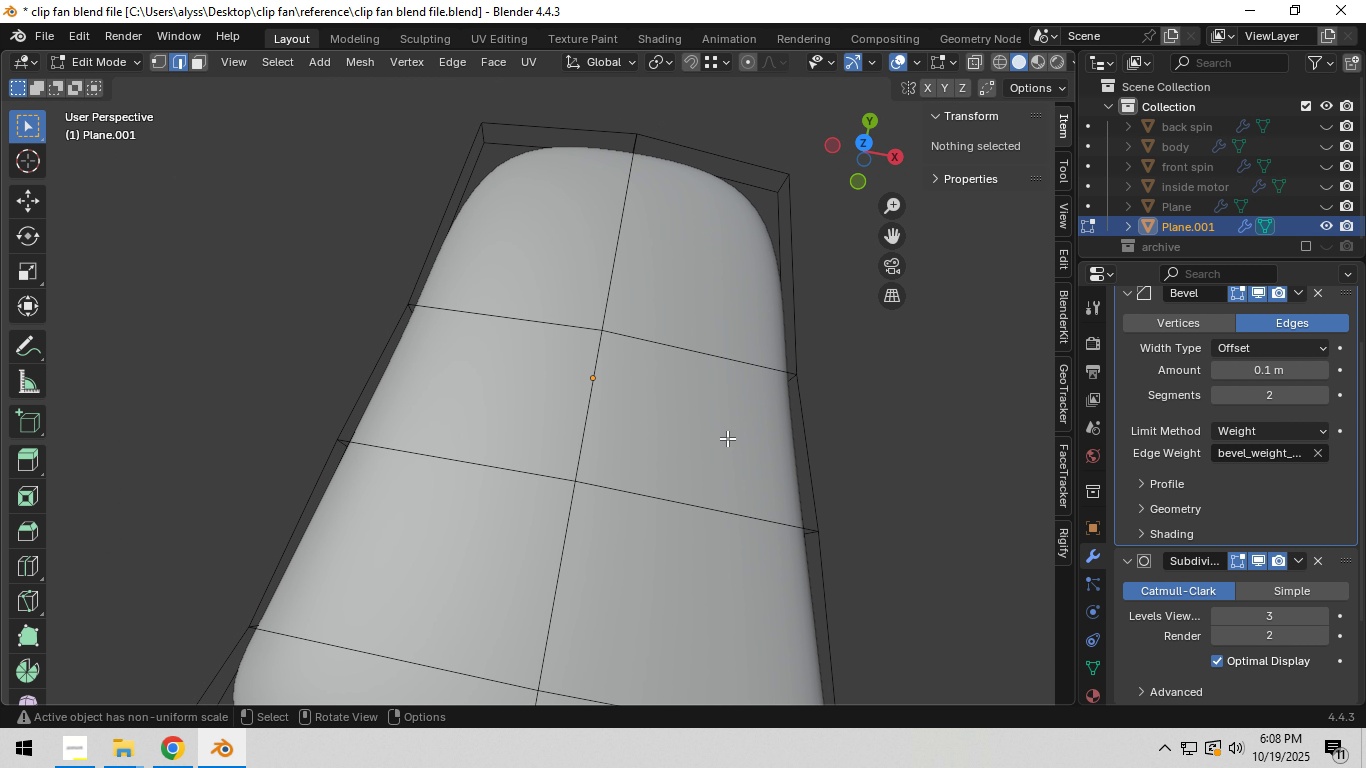 
key(3)
 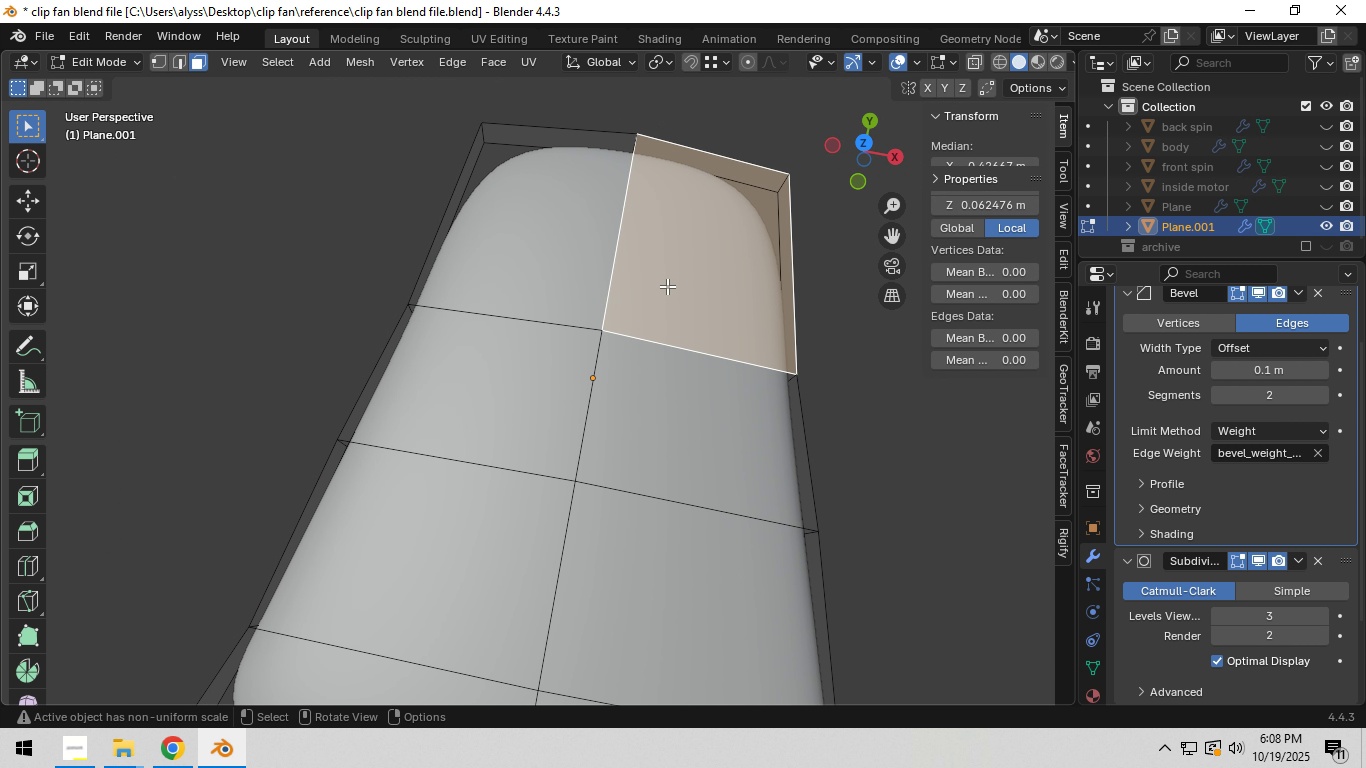 
left_click([667, 286])
 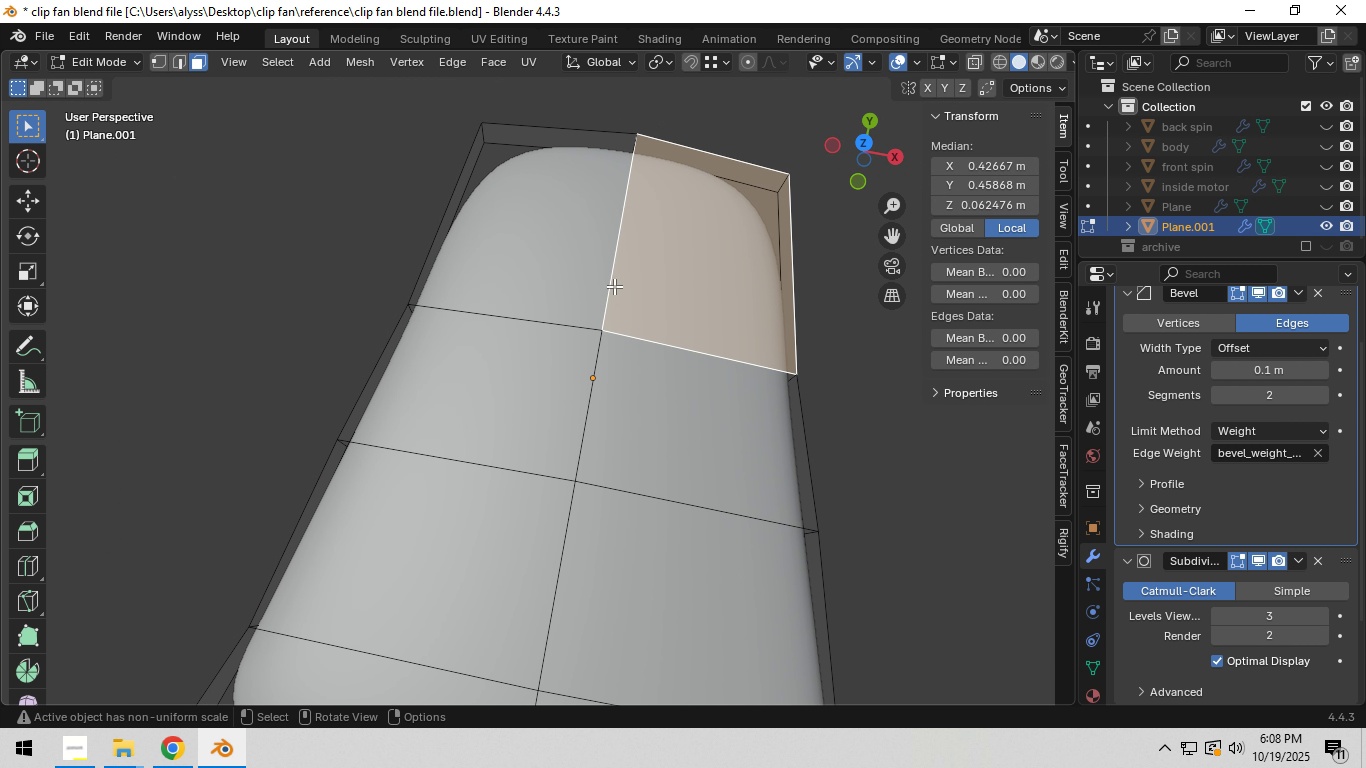 
hold_key(key=ShiftLeft, duration=0.9)
left_click([564, 282])
 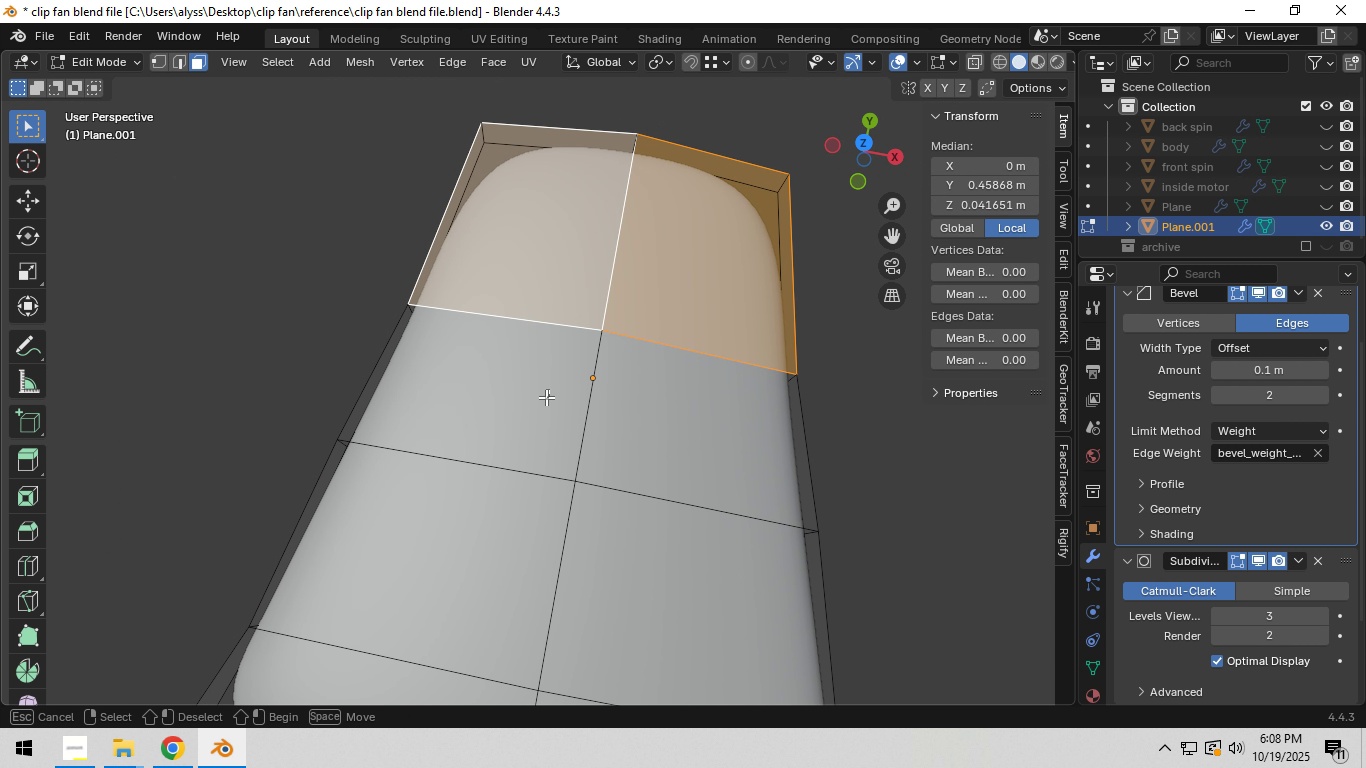 
left_click_drag(start_coordinate=[549, 389], to_coordinate=[546, 397])
 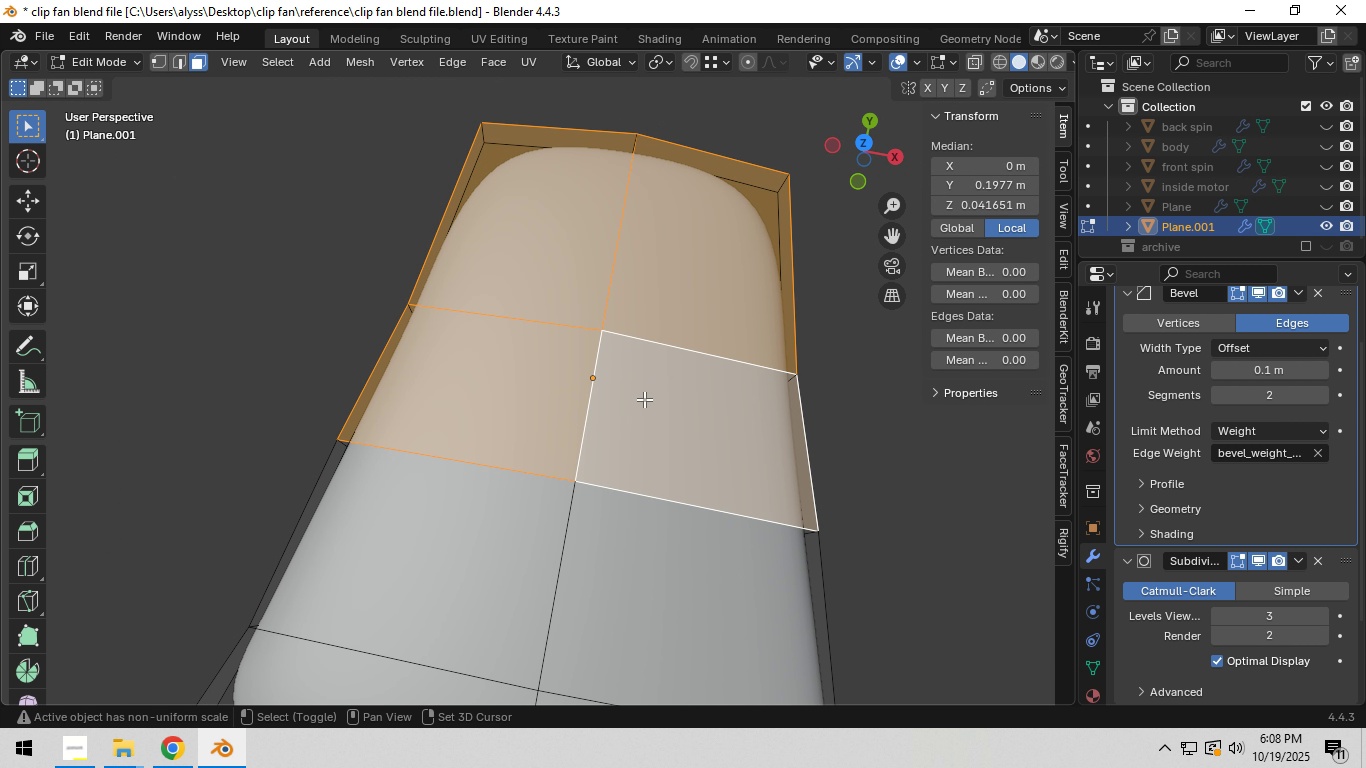 
triple_click([641, 400])
 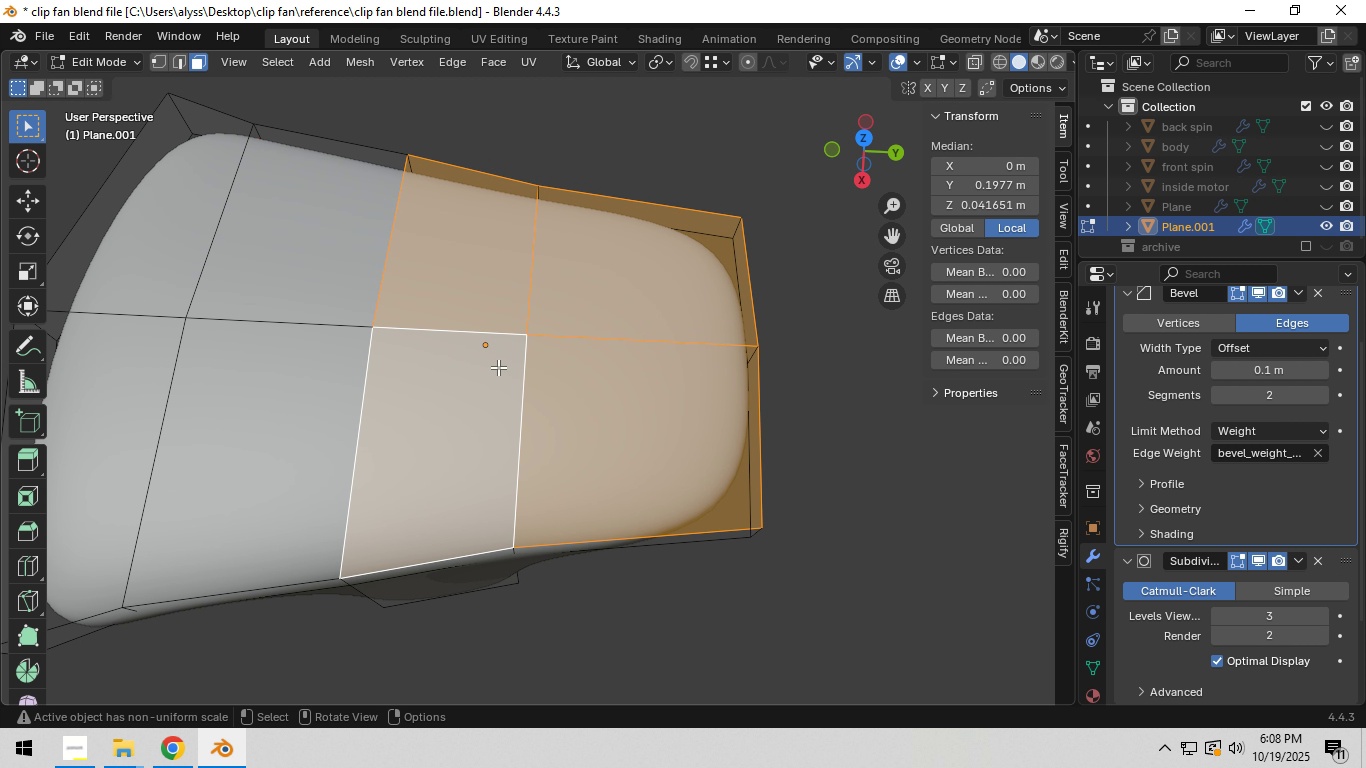 
key(I)
 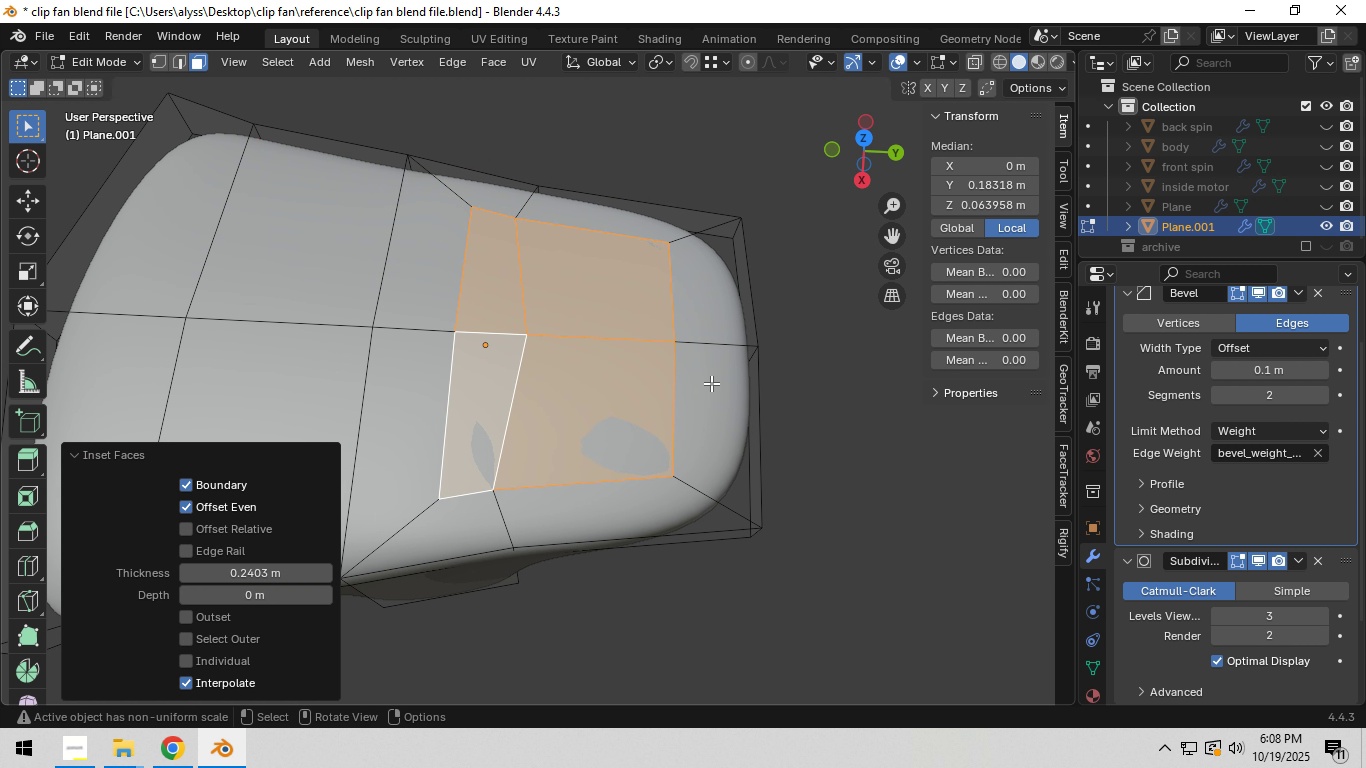 
left_click([711, 383])
 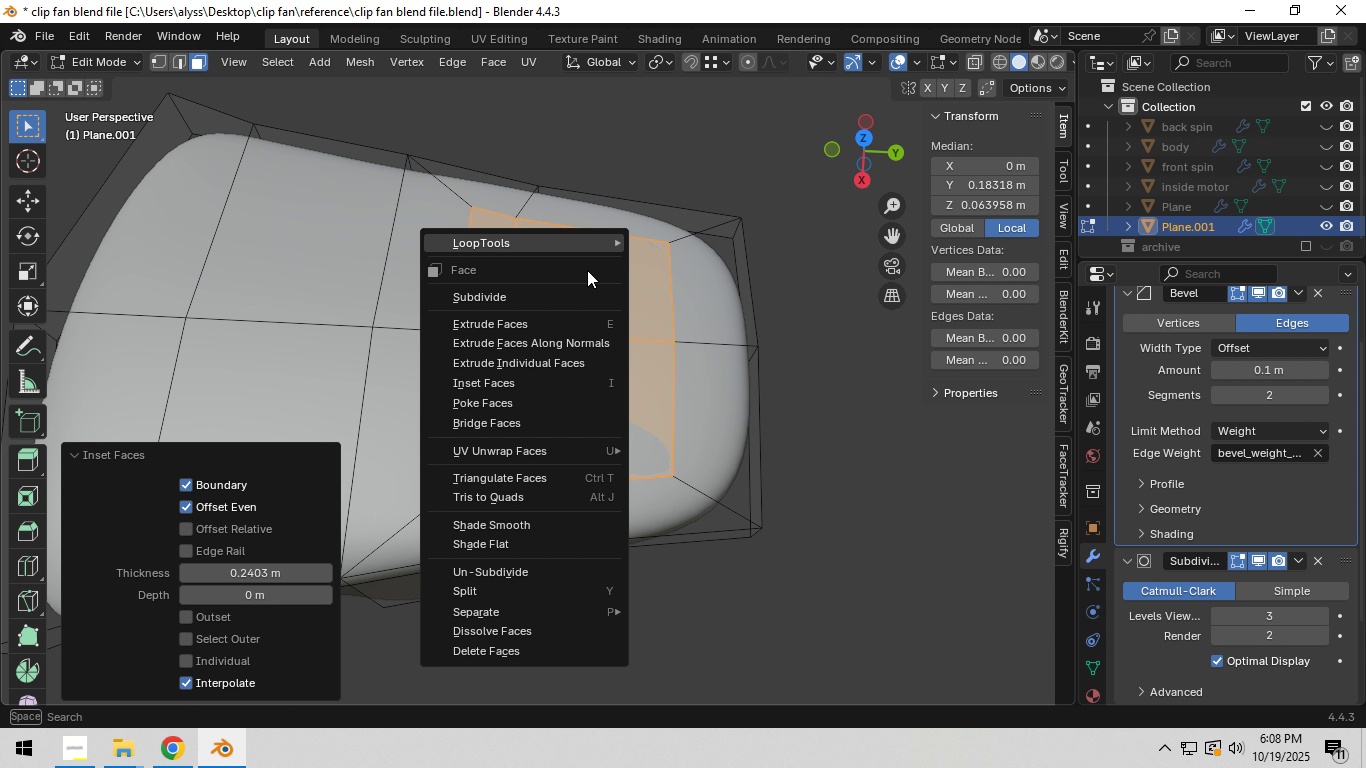 
right_click([587, 270])
 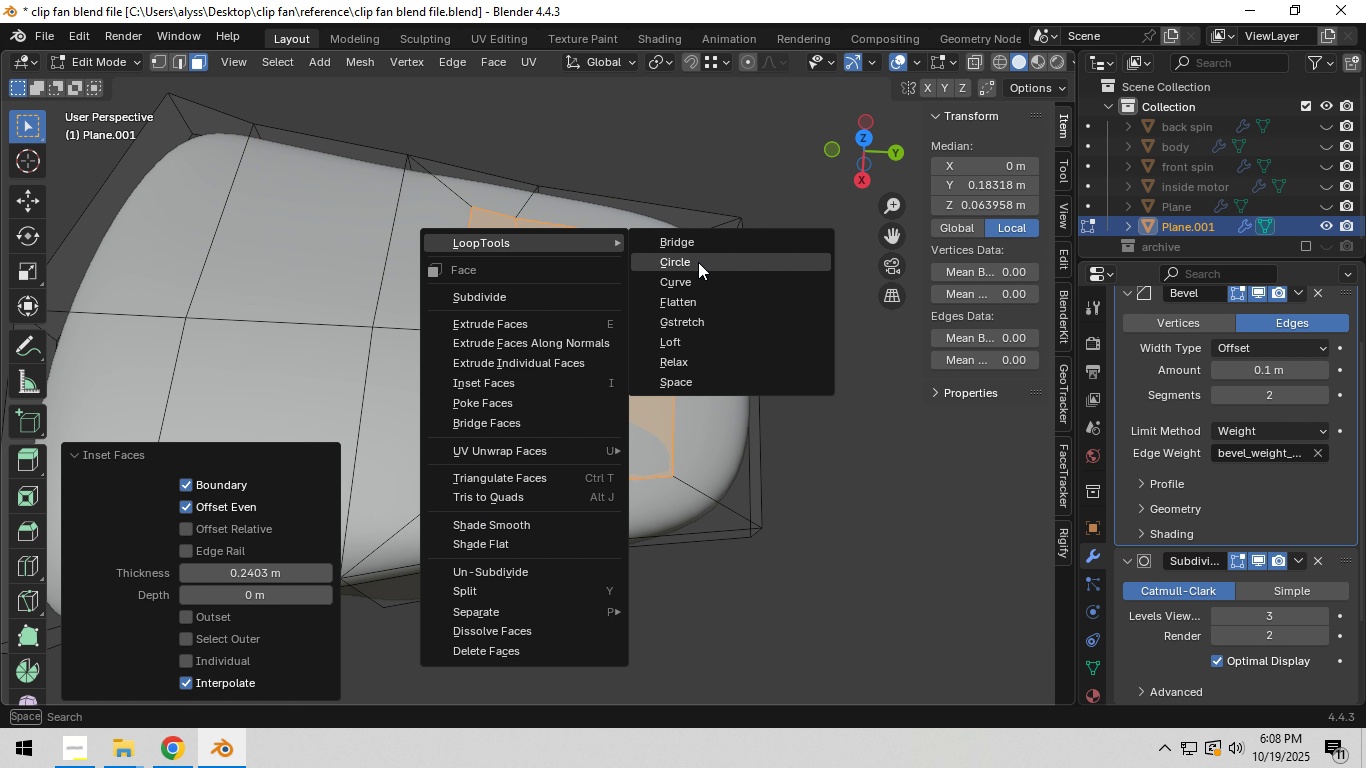 
left_click([698, 262])
 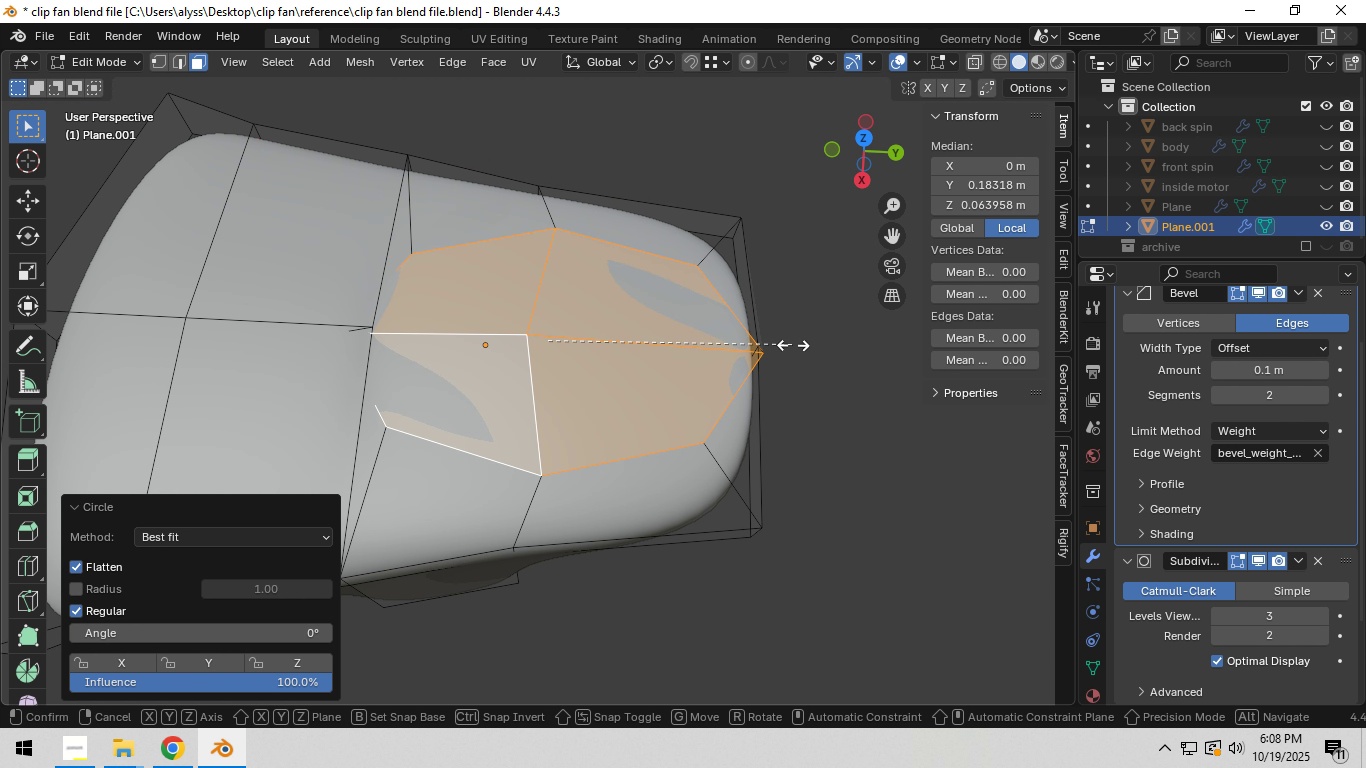 
key(S)
 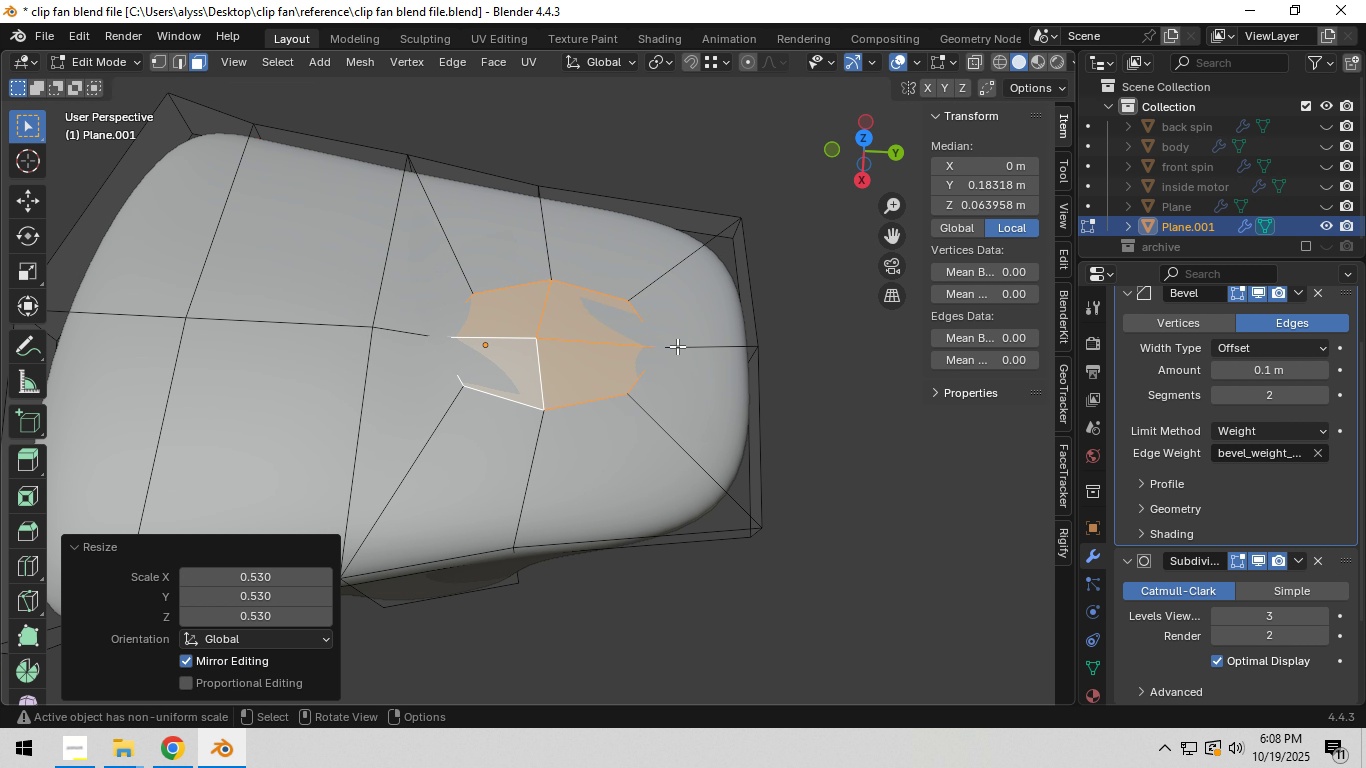 
left_click([677, 346])
 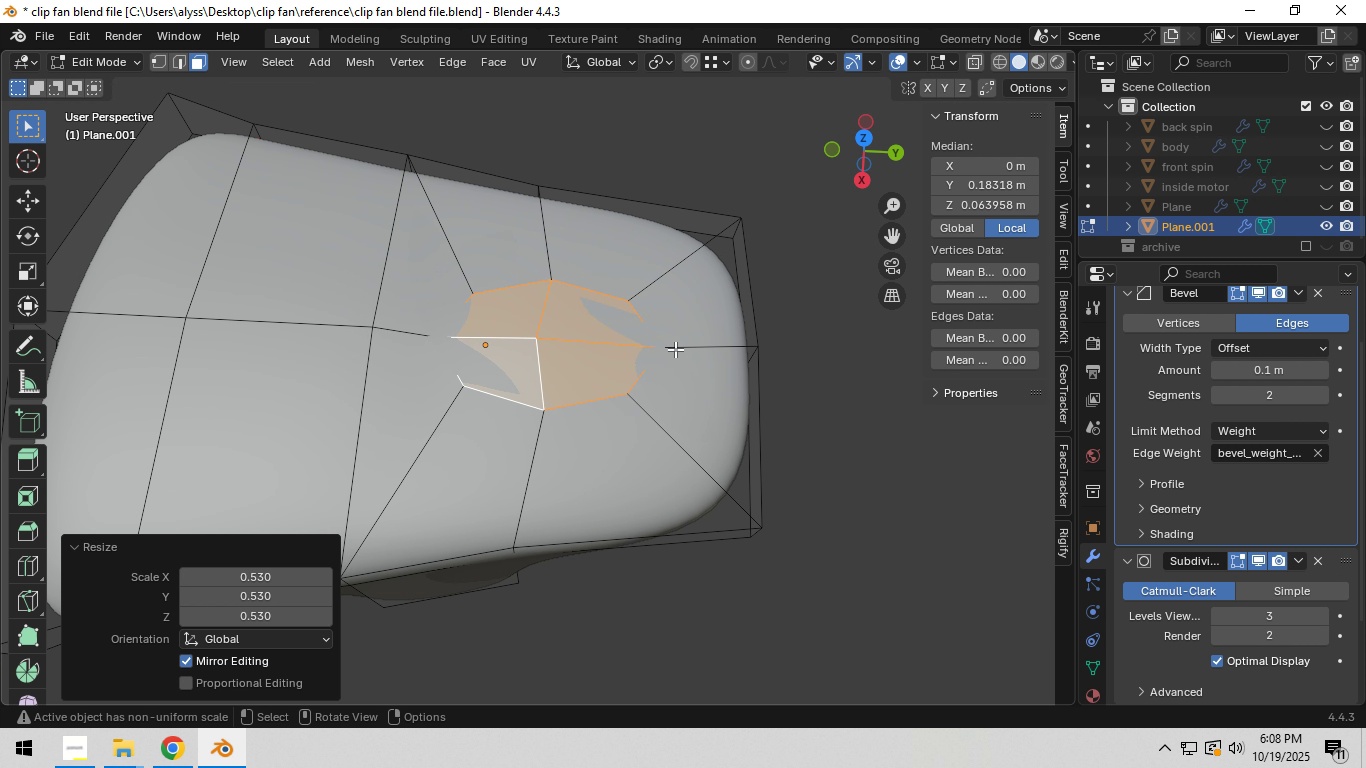 
key(Tab)
 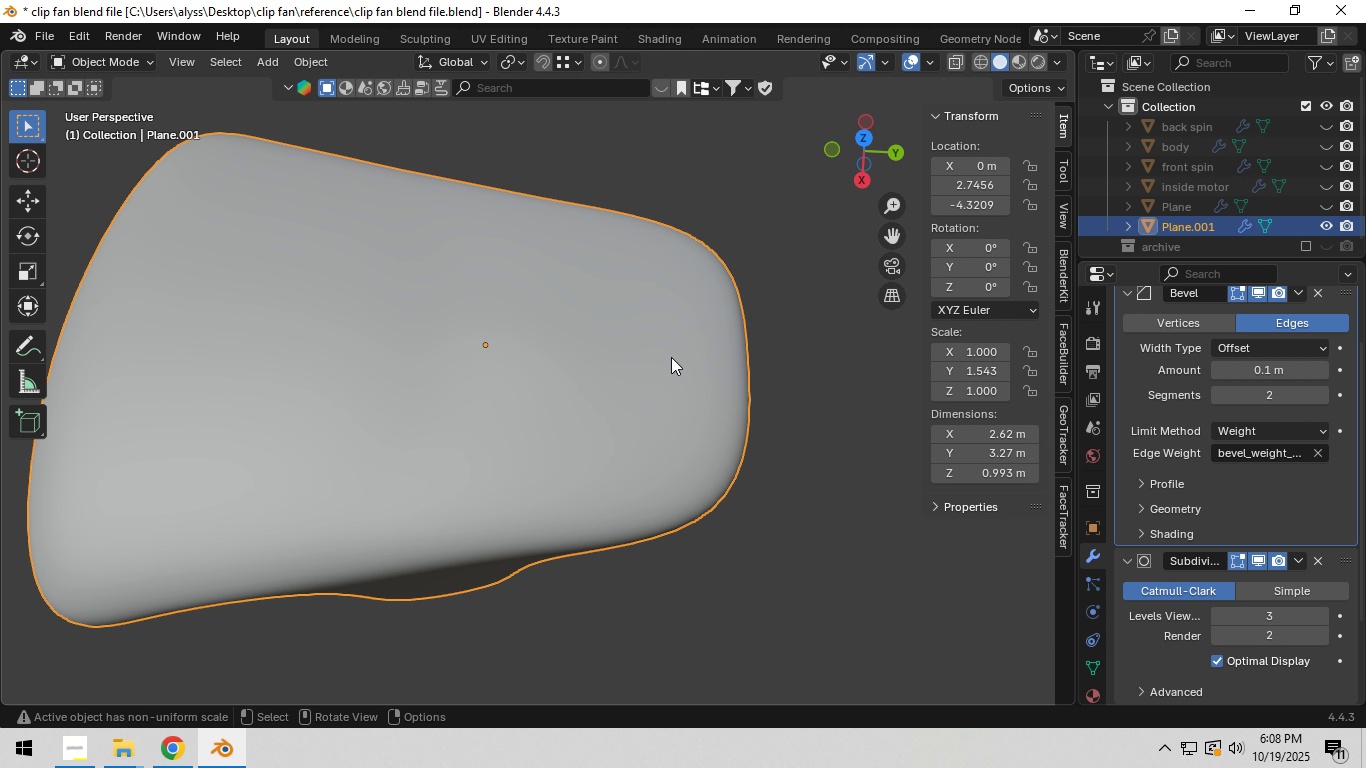 
left_click([671, 357])
 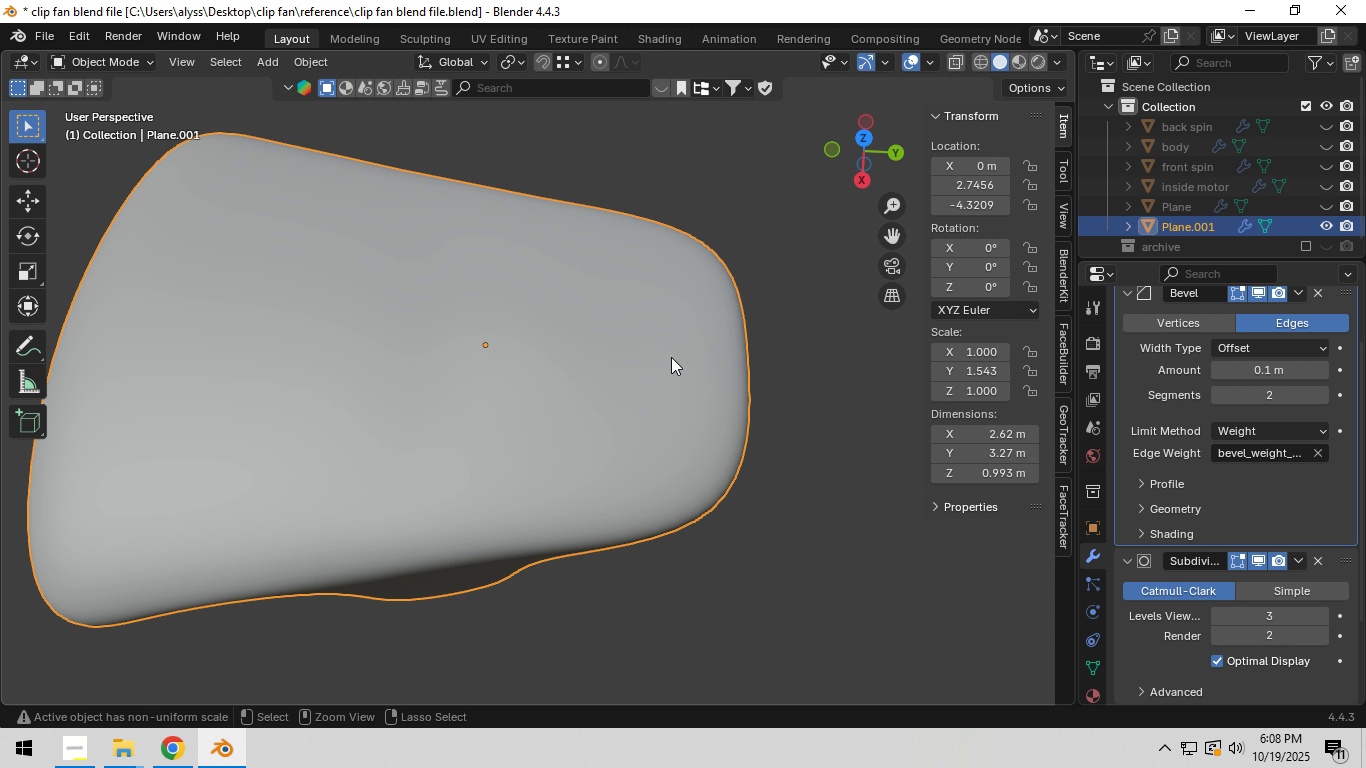 
key(Control+A)
 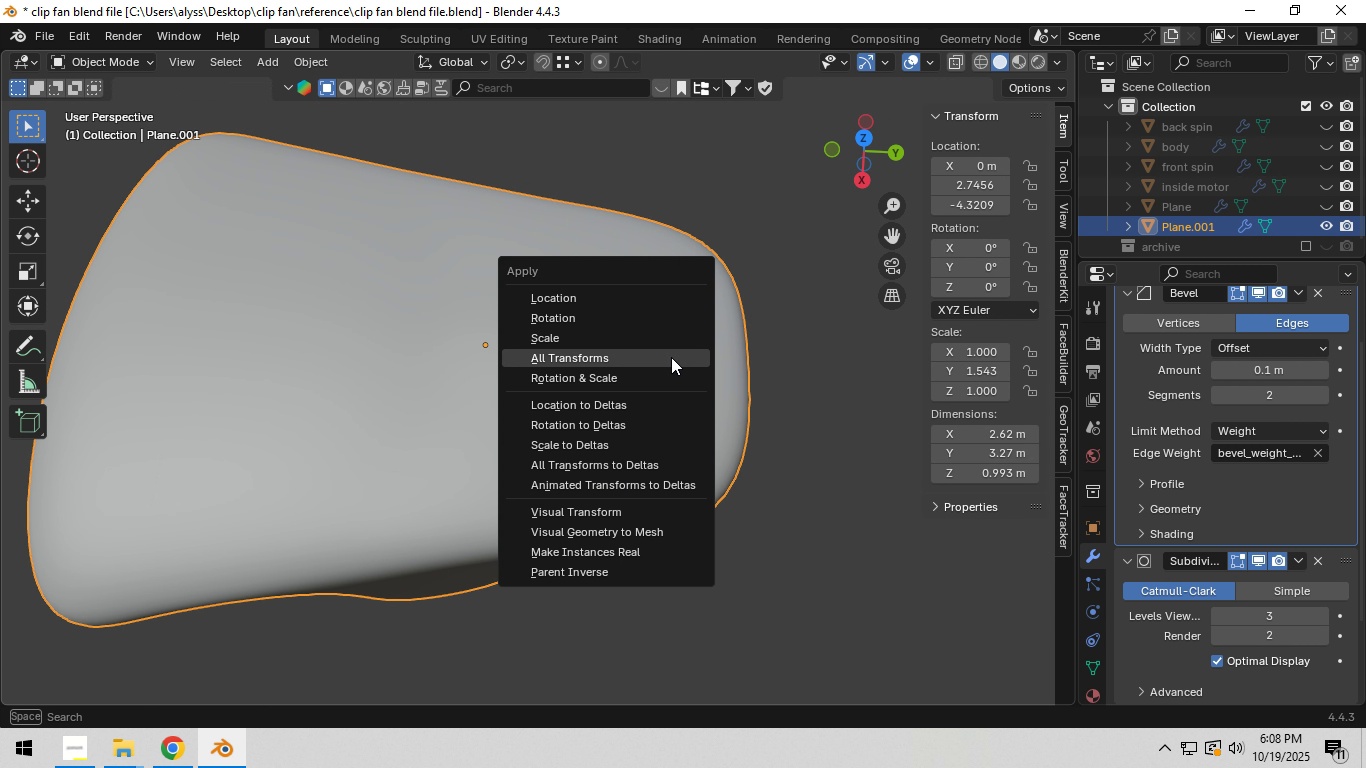 
left_click([671, 357])
 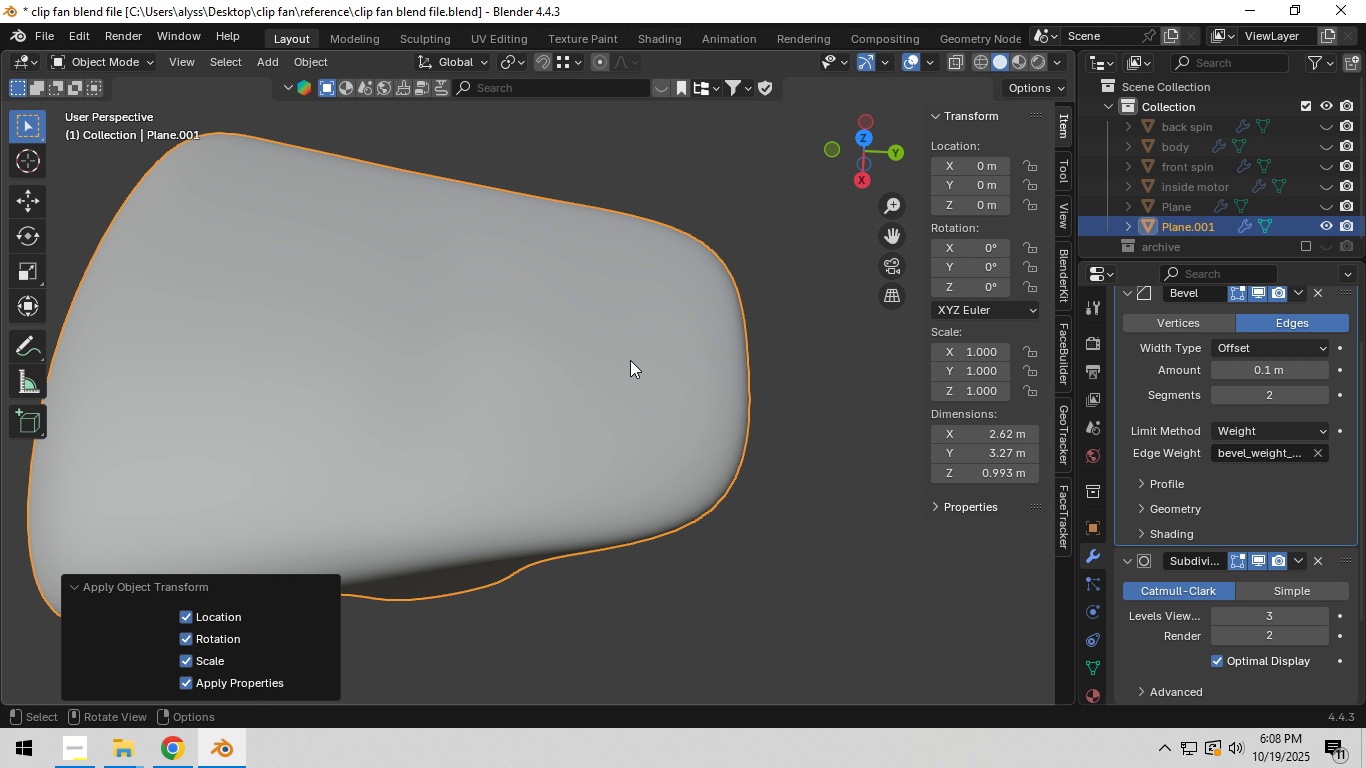 
key(Tab)
 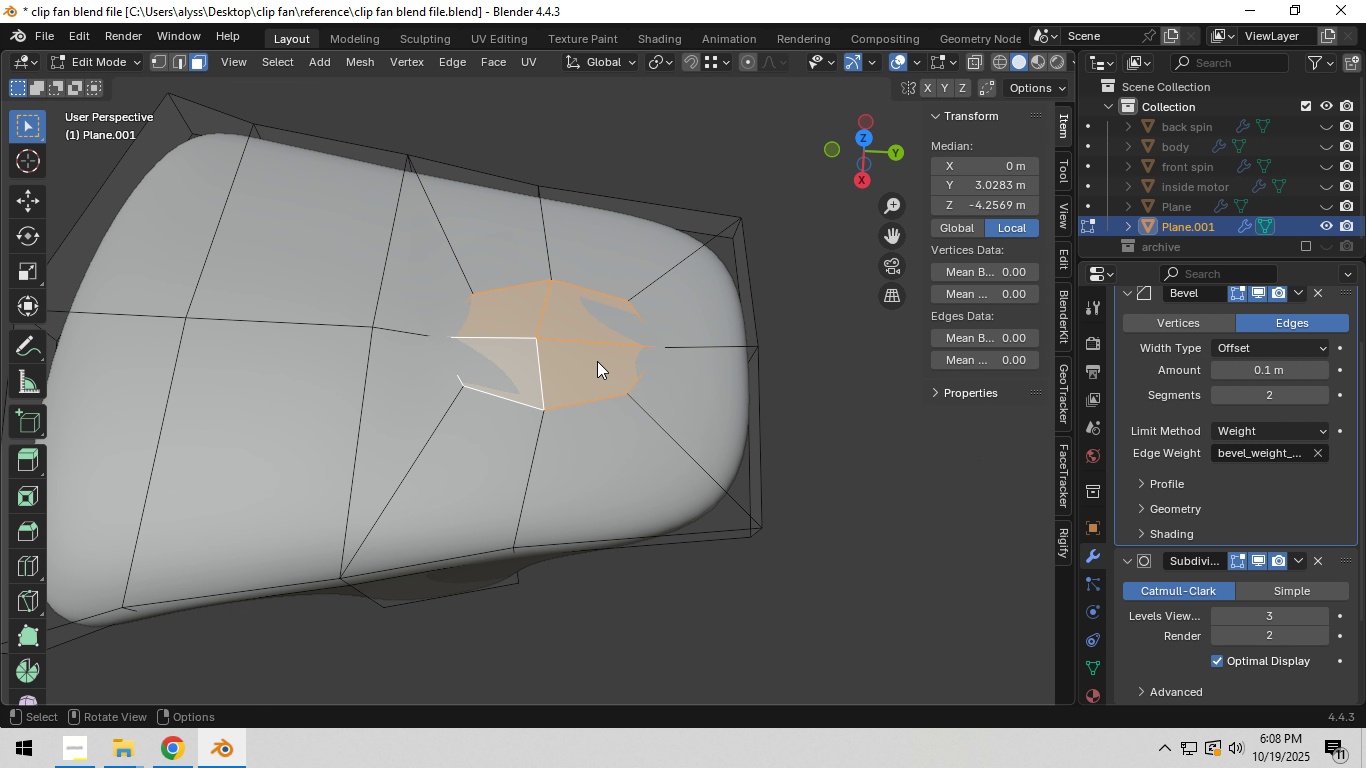 
right_click([597, 361])
 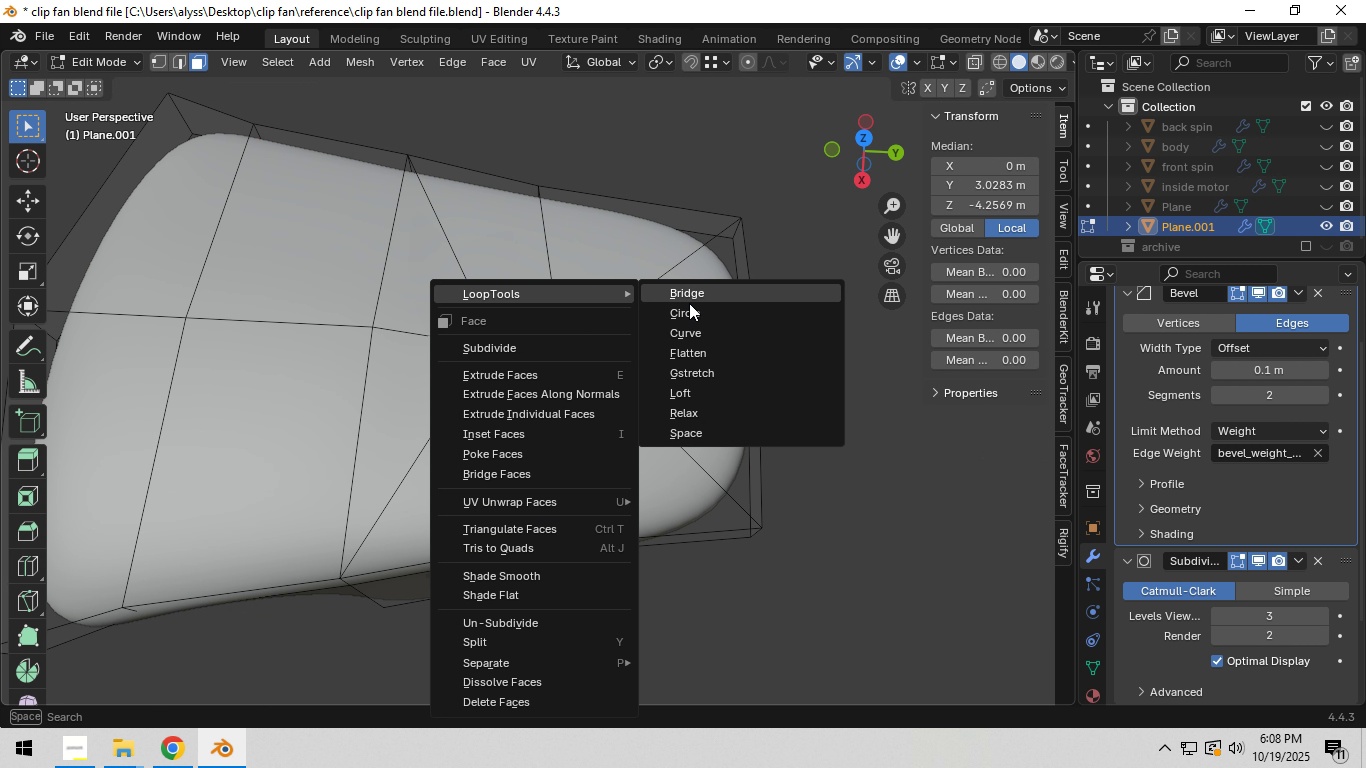 
left_click([689, 307])
 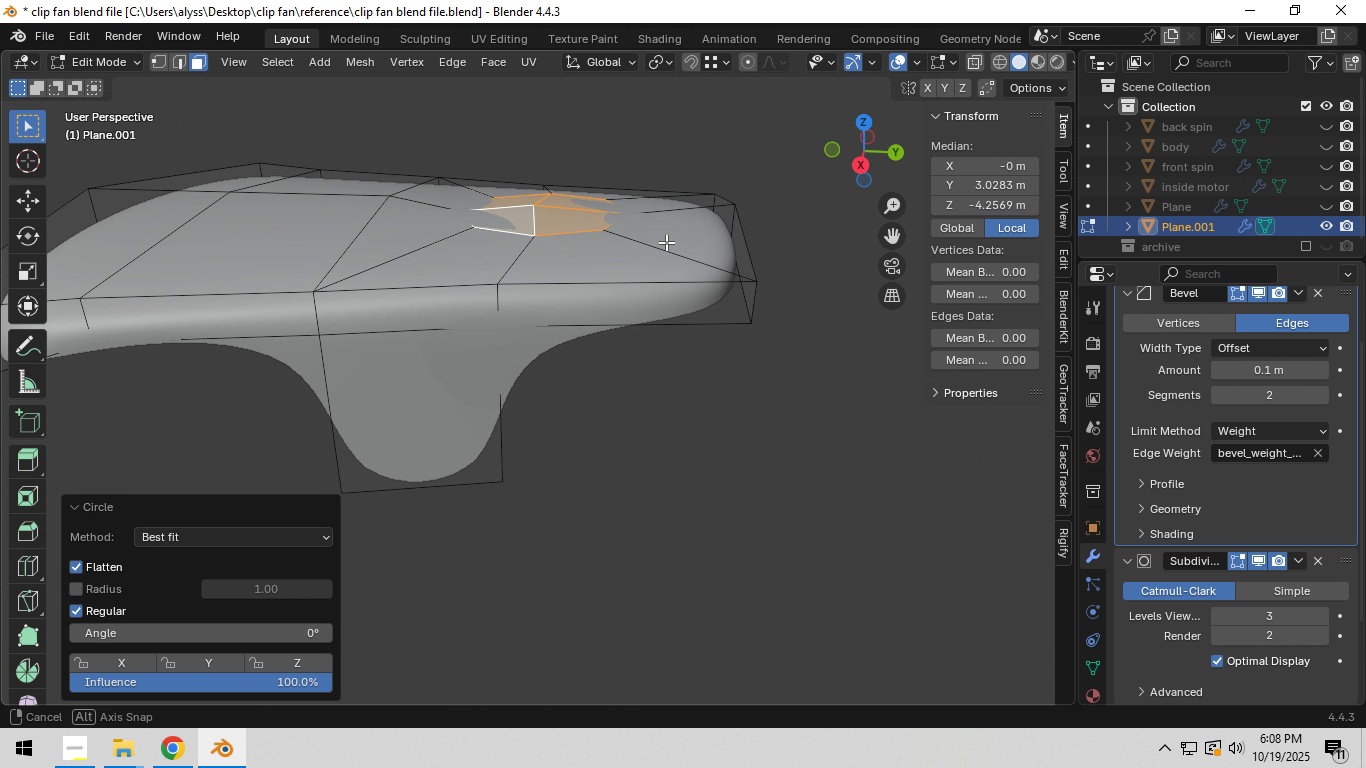 
hold_key(key=ShiftLeft, duration=0.45)
 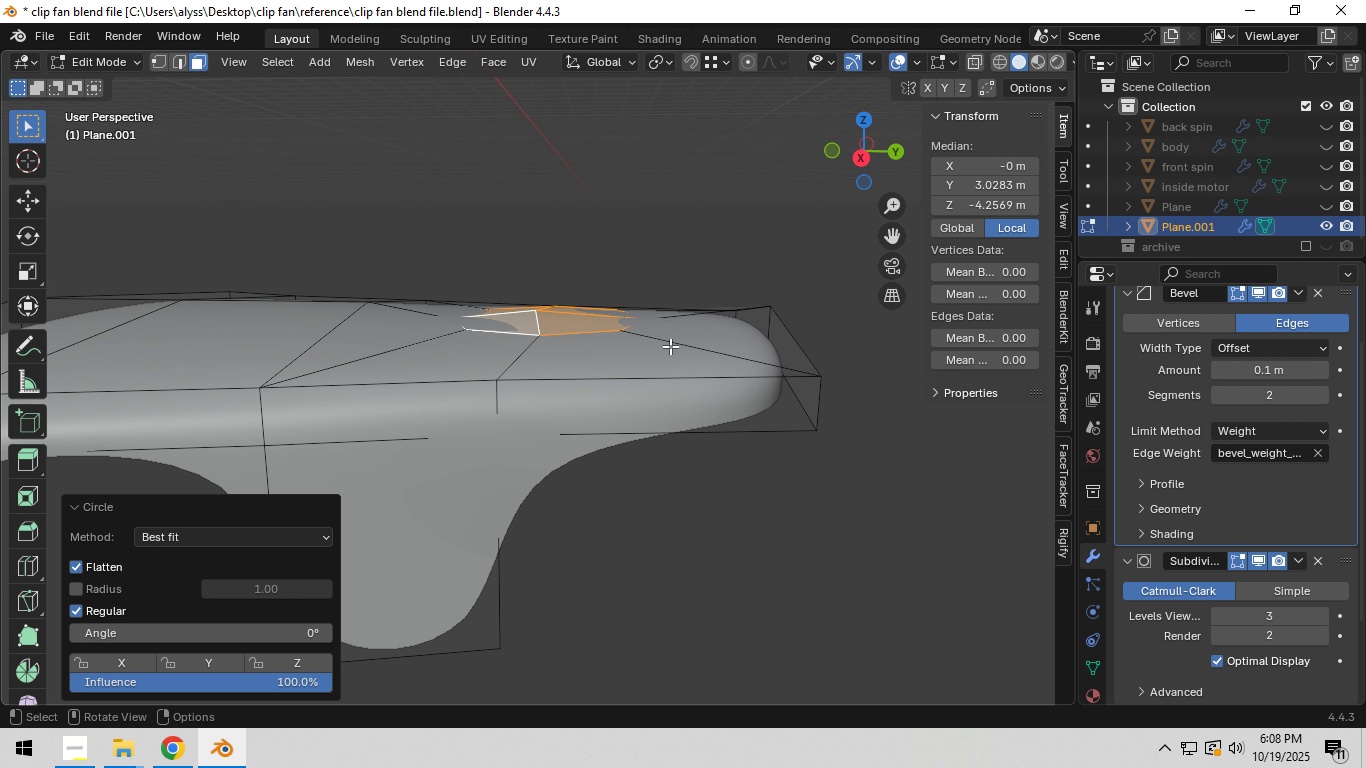 
scroll: coordinate [670, 346], scroll_direction: up, amount: 3.0
 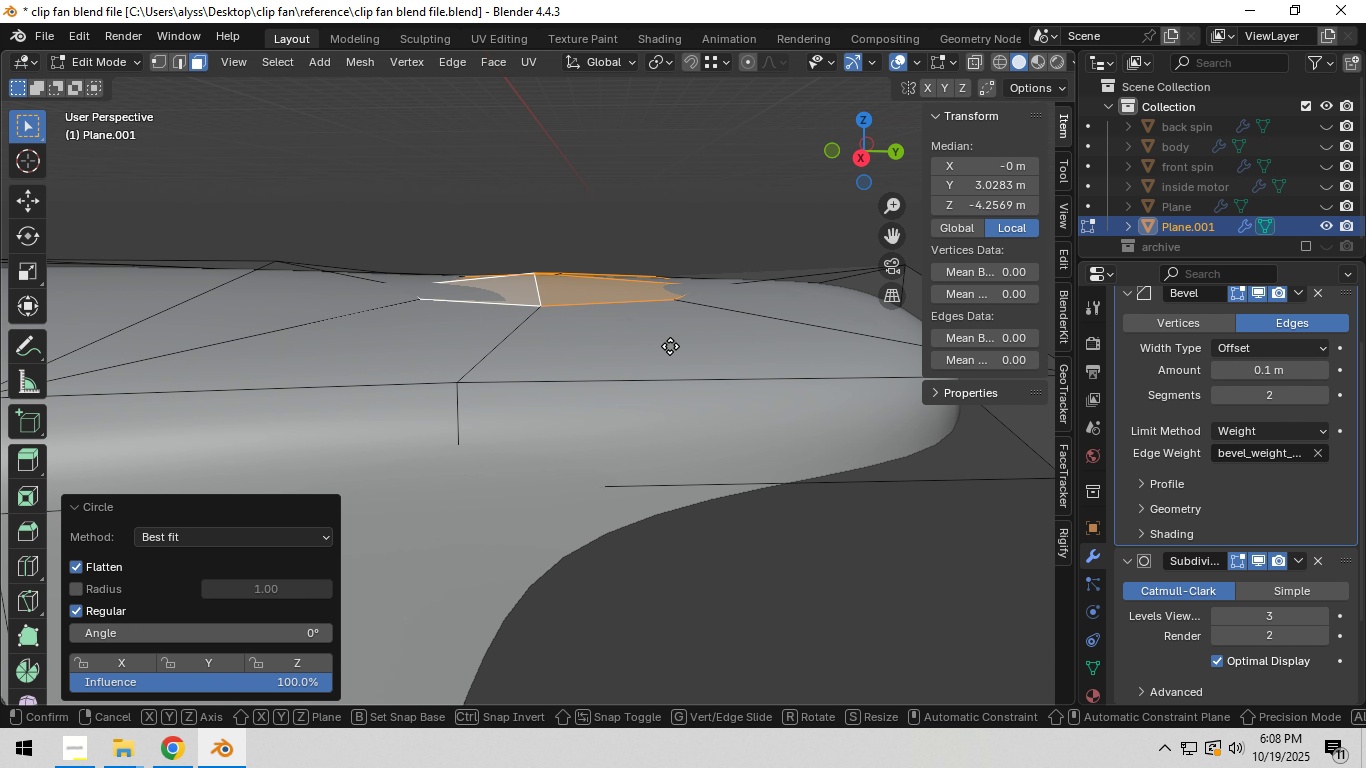 
type(gz)
 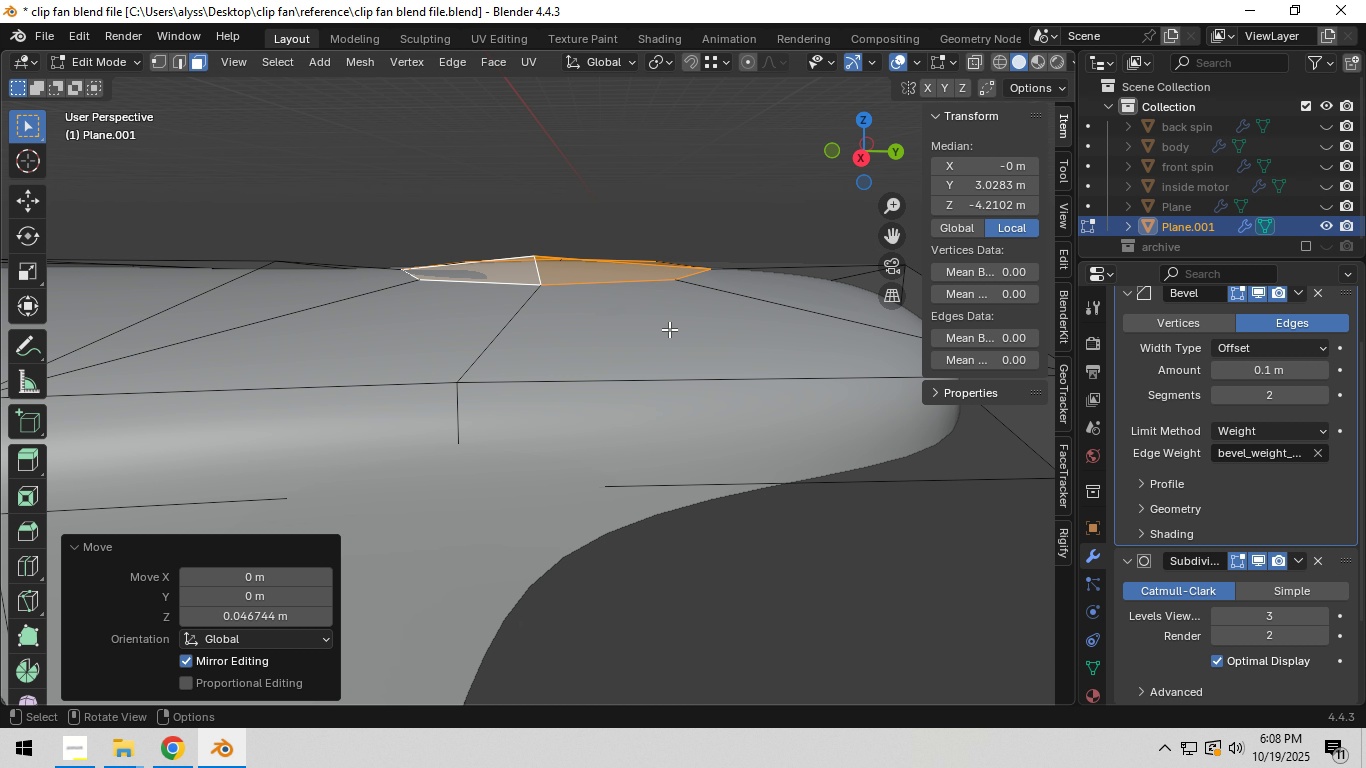 
left_click([669, 329])
 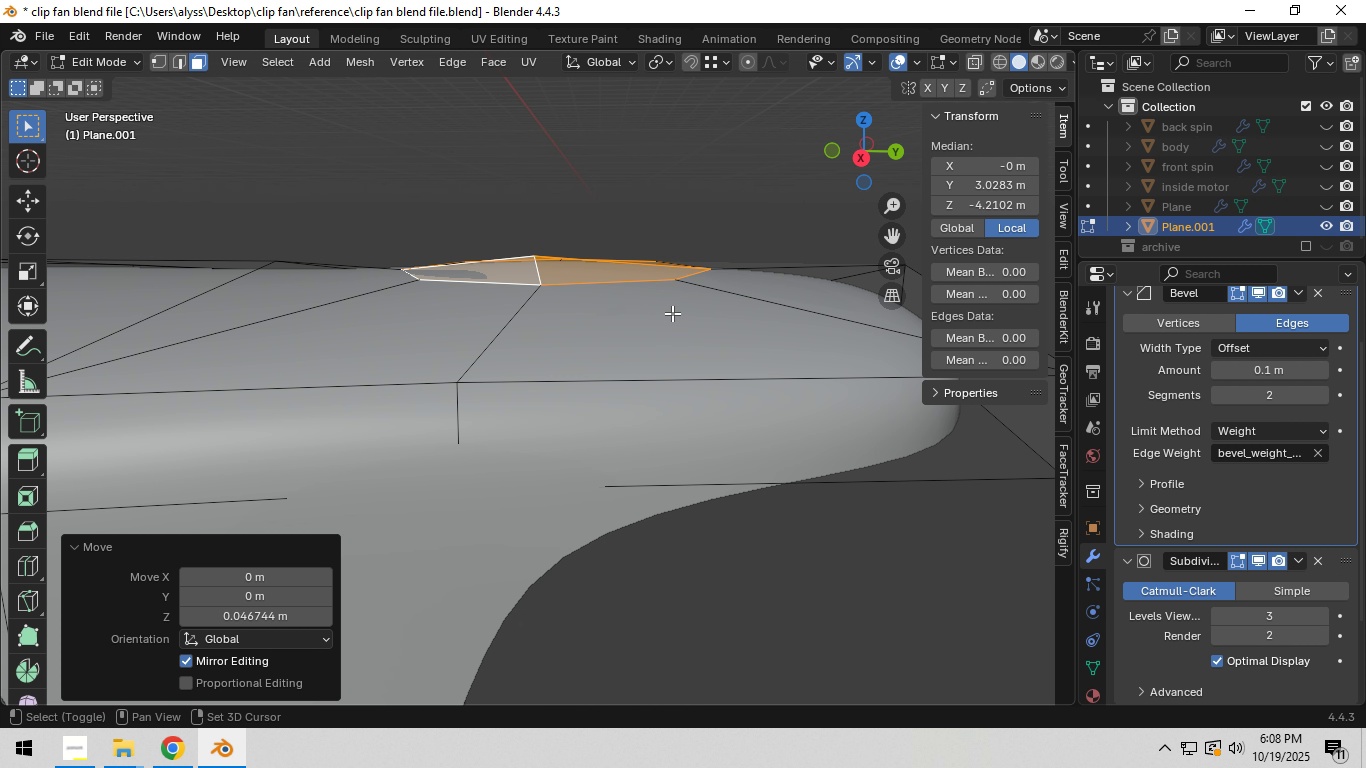 
hold_key(key=ShiftLeft, duration=0.75)
 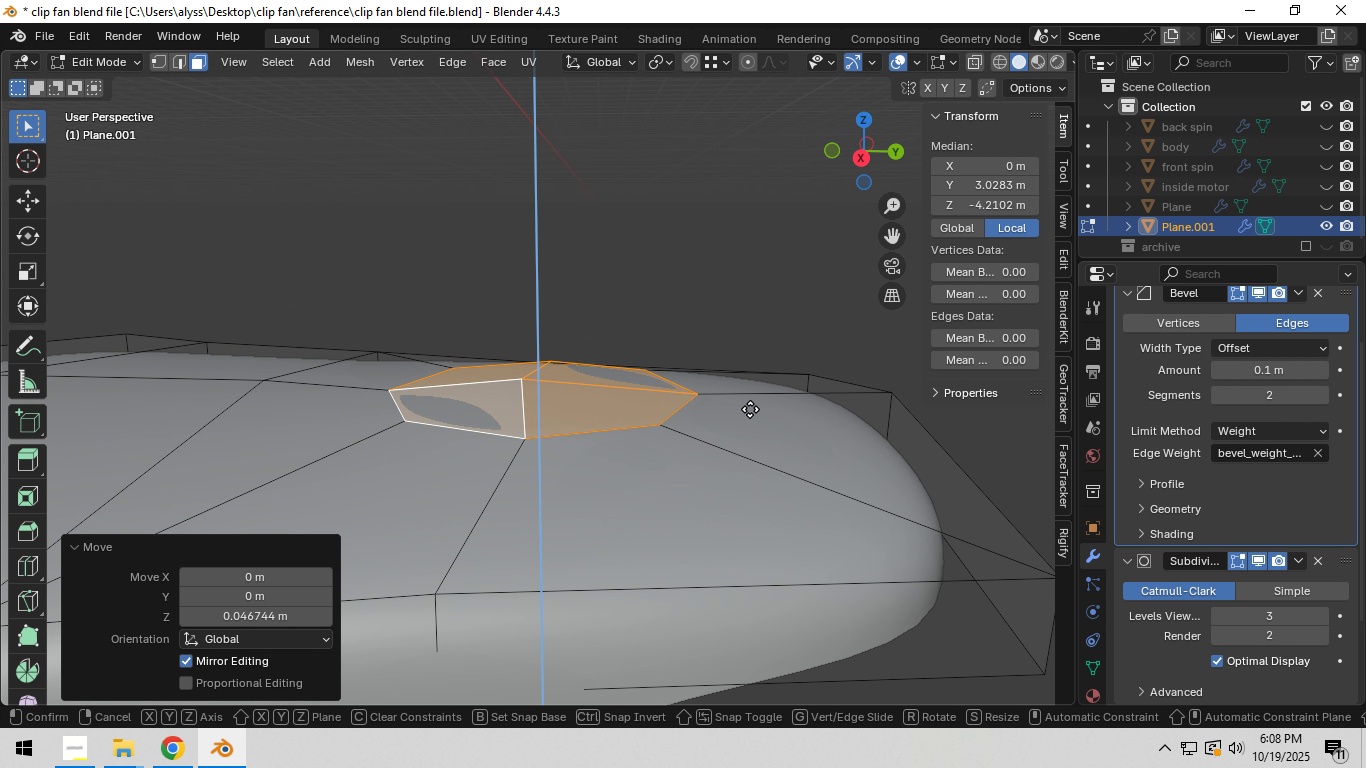 
key(E)
 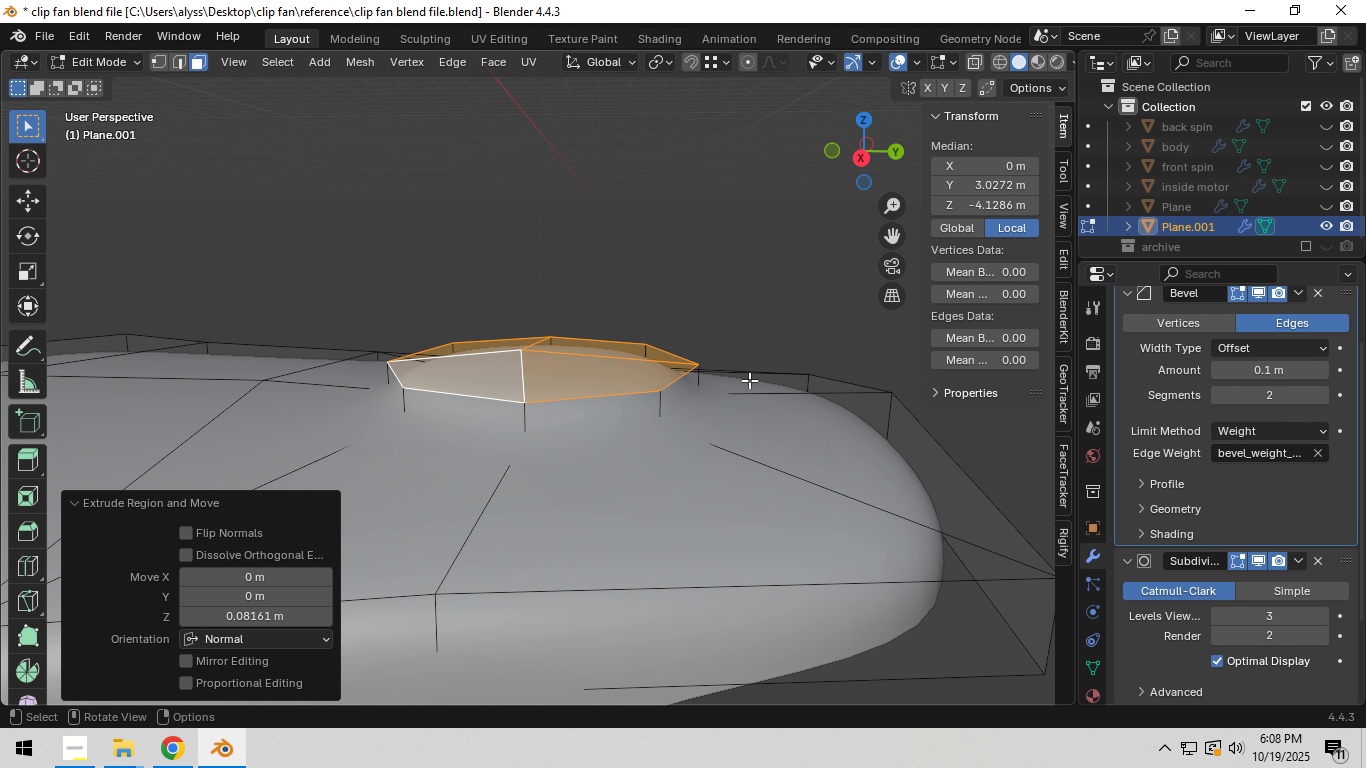 
left_click([749, 380])
 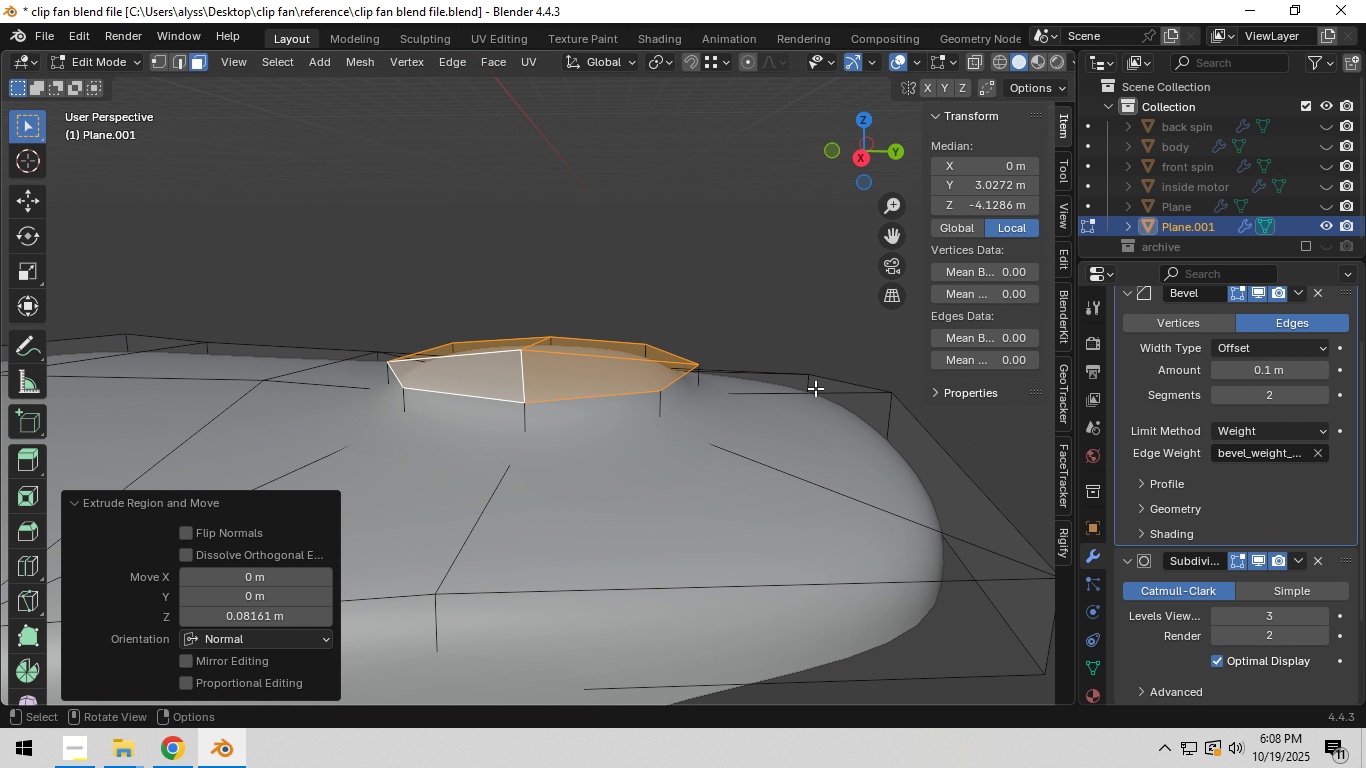 
key(I)
 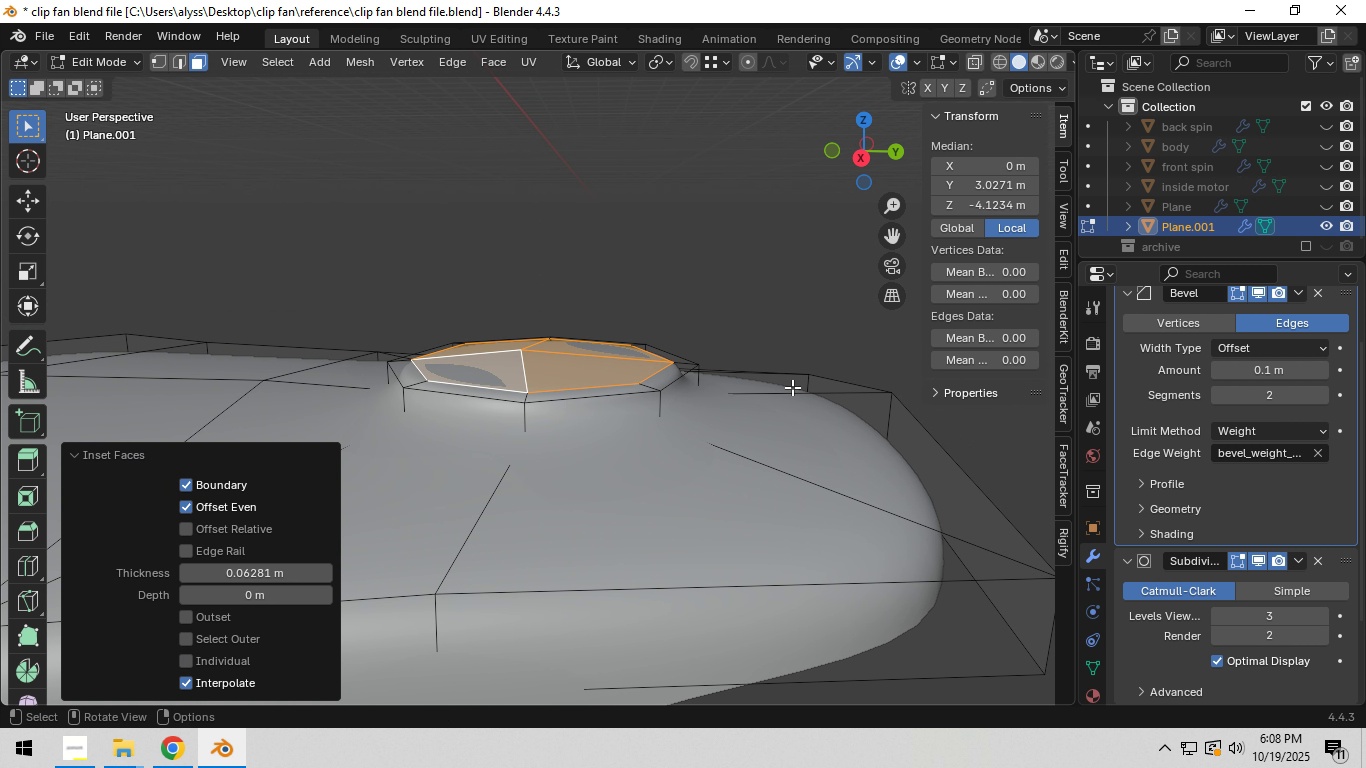 
left_click([792, 387])
 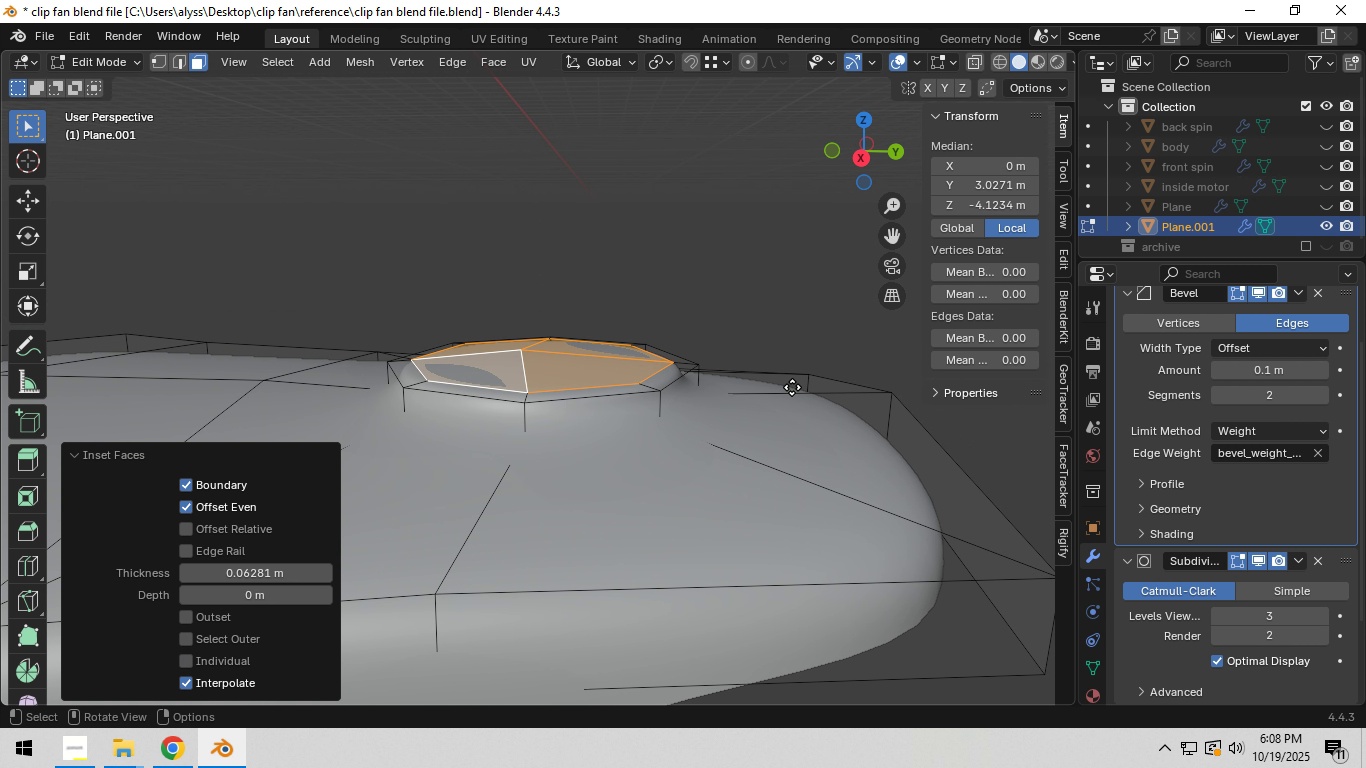 
key(E)
 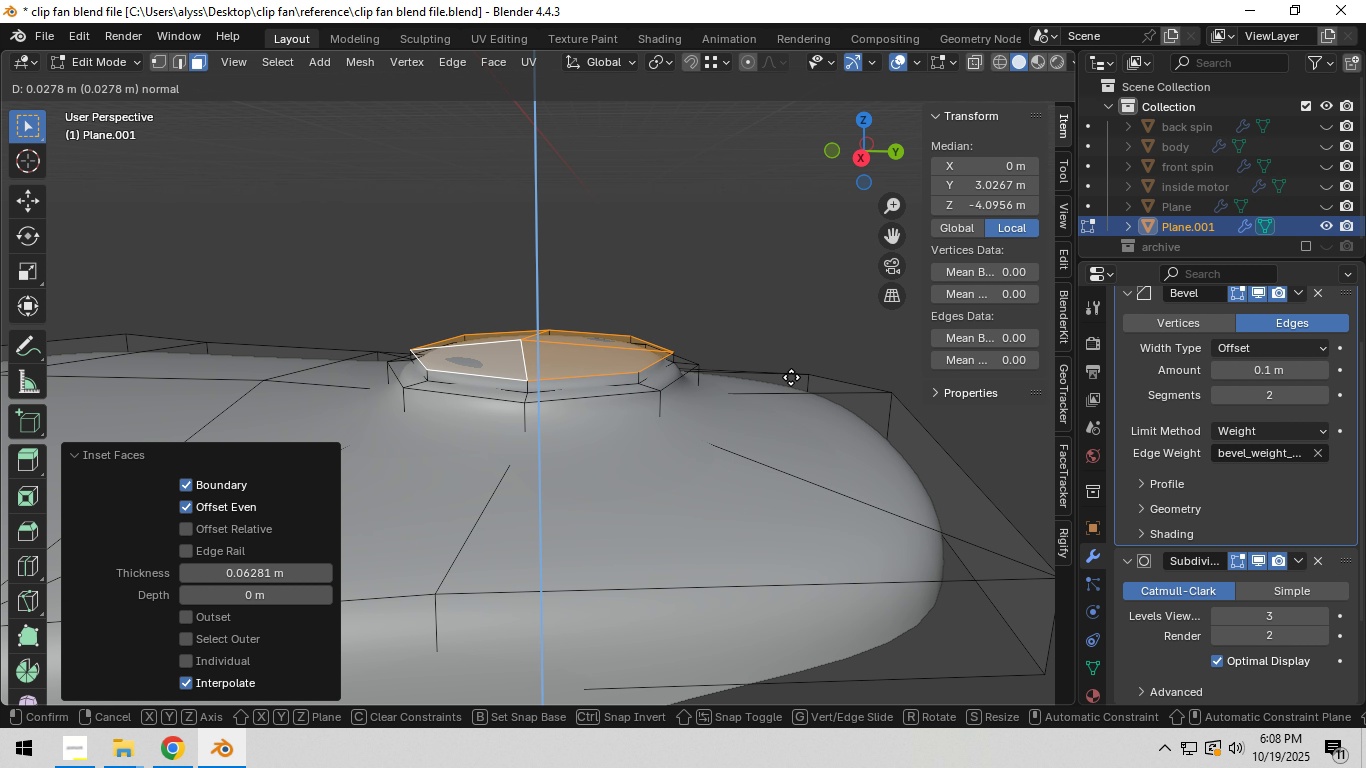 
left_click([791, 377])
 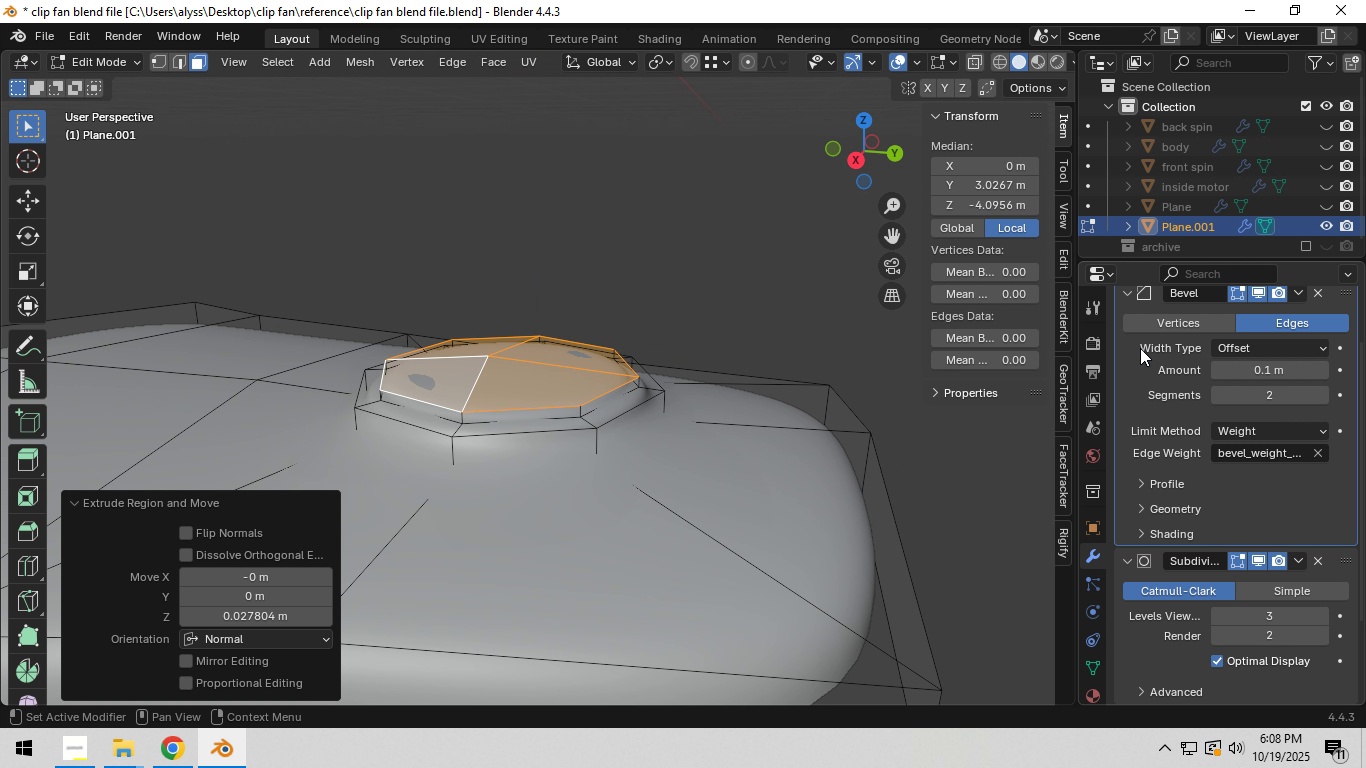 
left_click([1124, 295])
 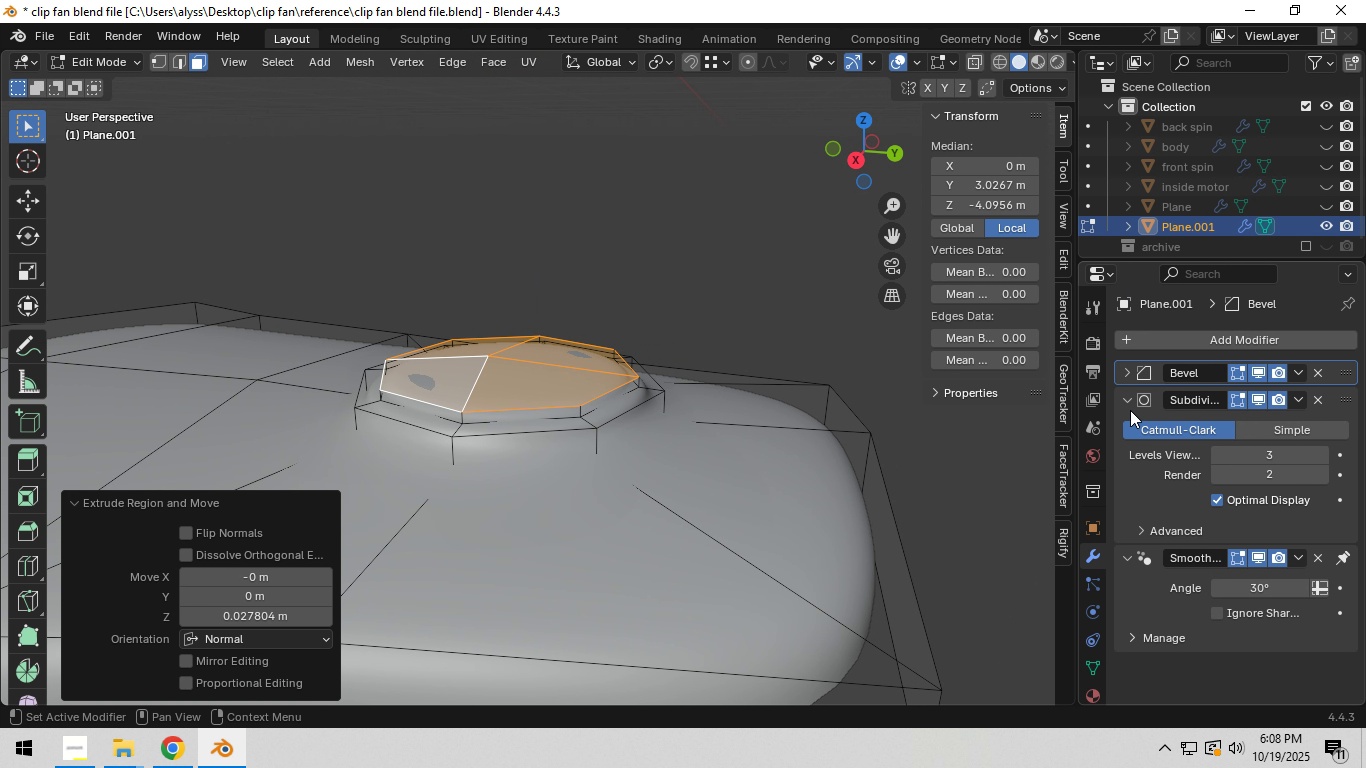 
left_click([1125, 399])
 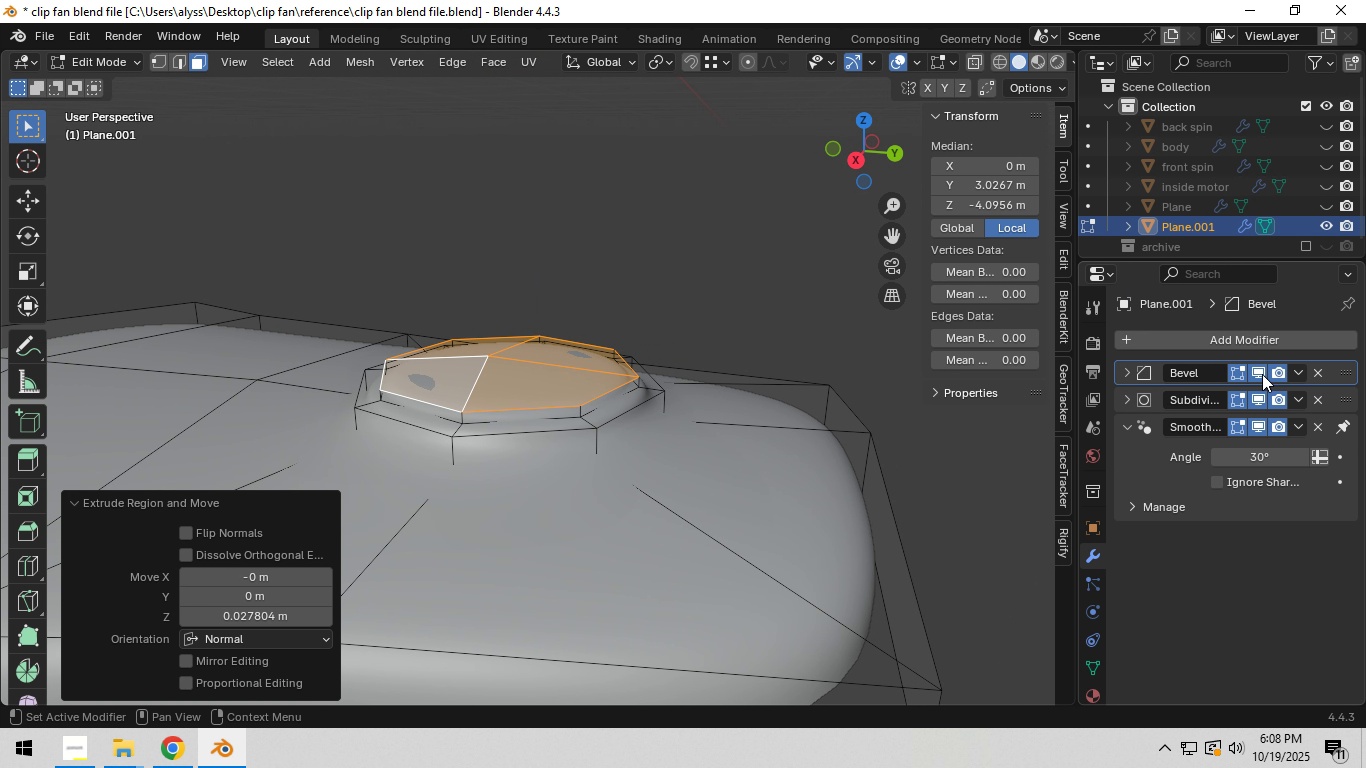 
left_click([1262, 374])
 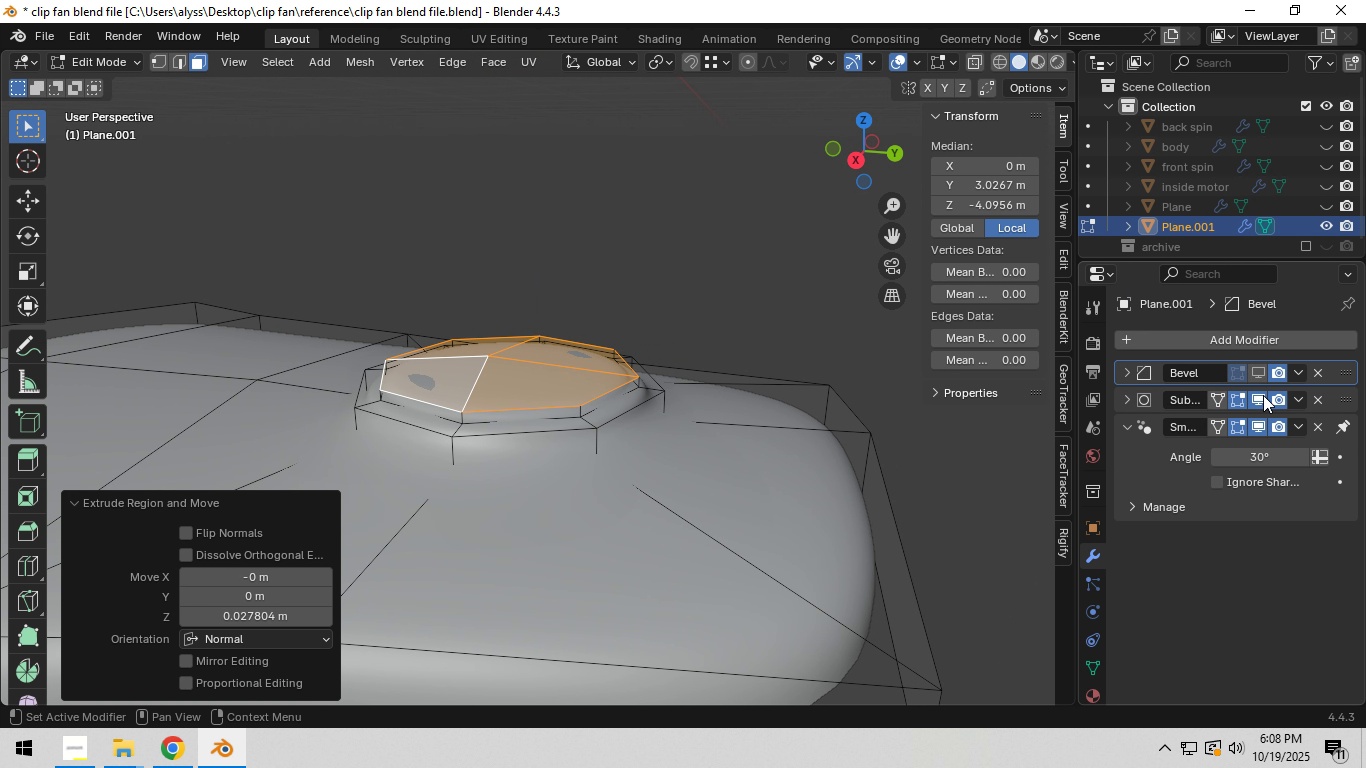 
left_click([1263, 395])
 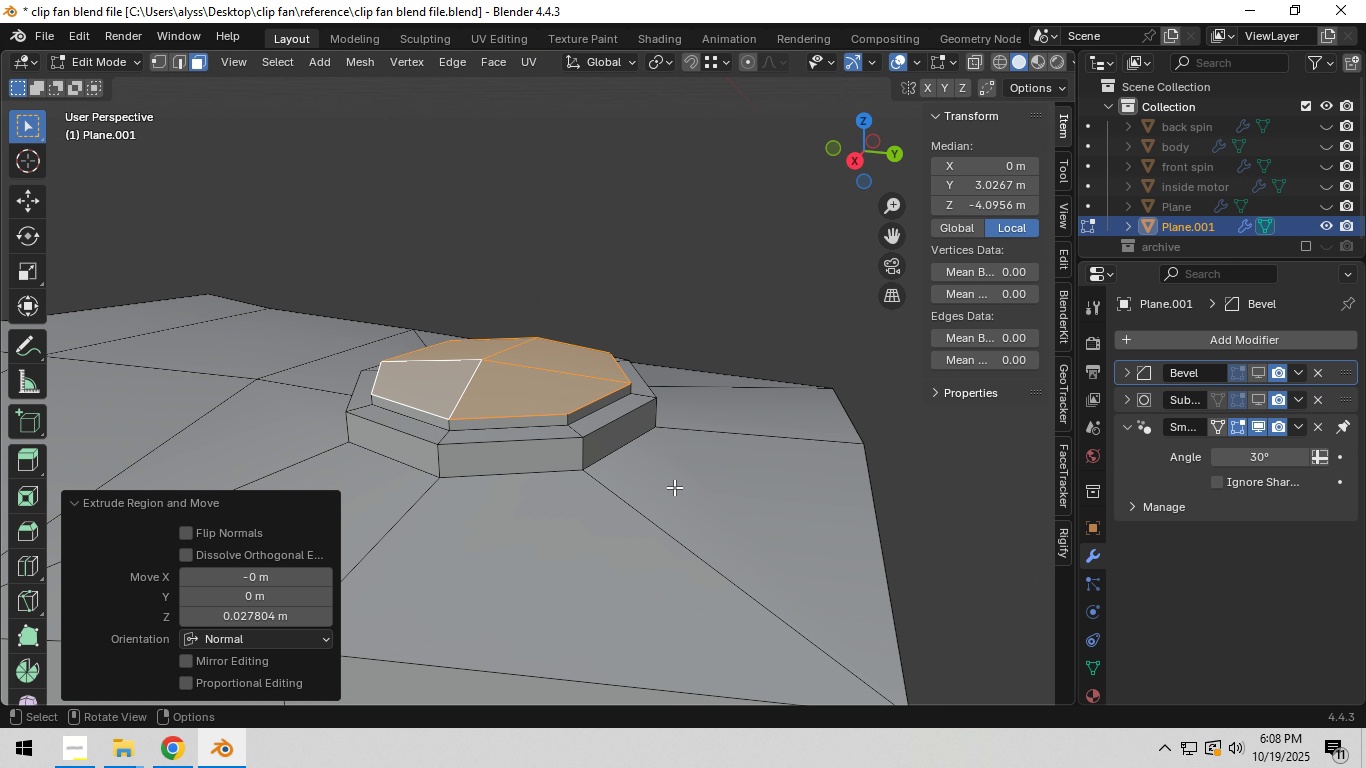 
hold_key(key=AltLeft, duration=0.57)
left_click([613, 454])
 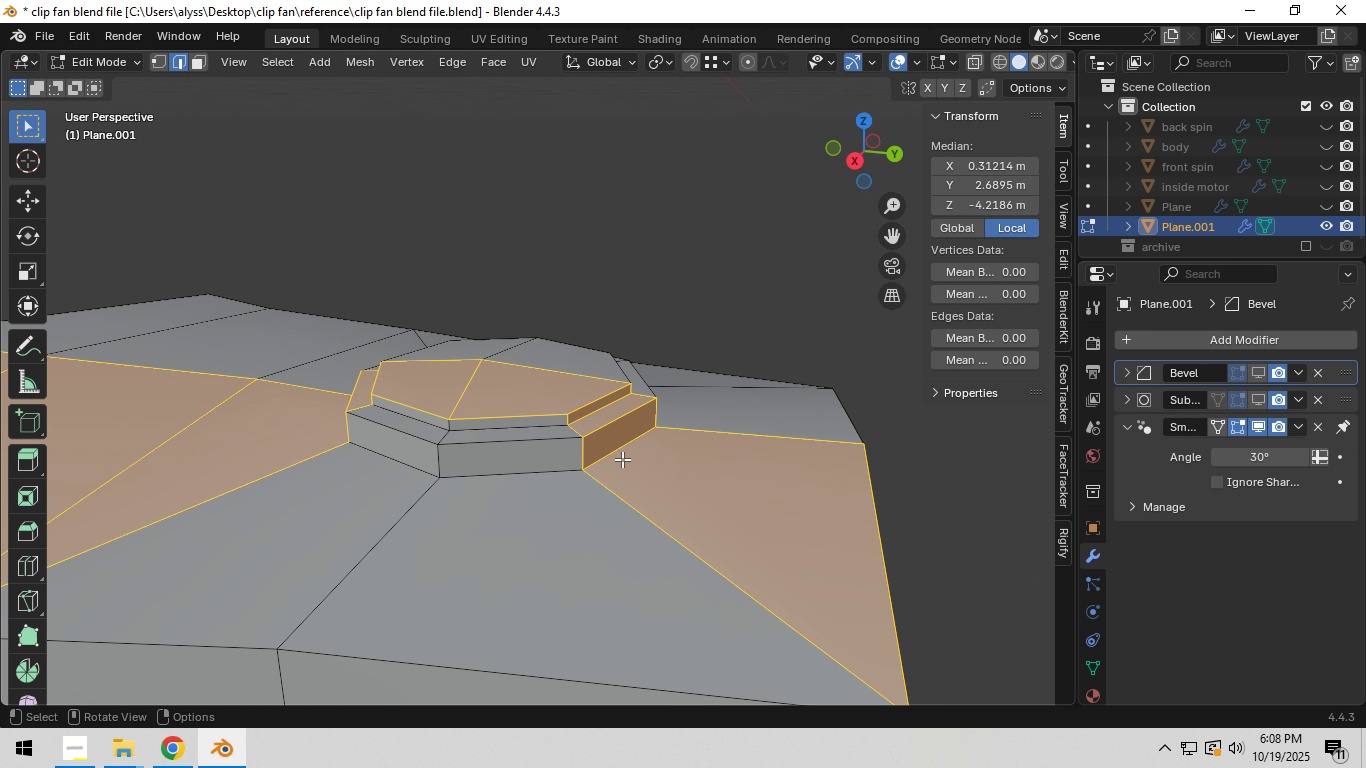 
key(2)
 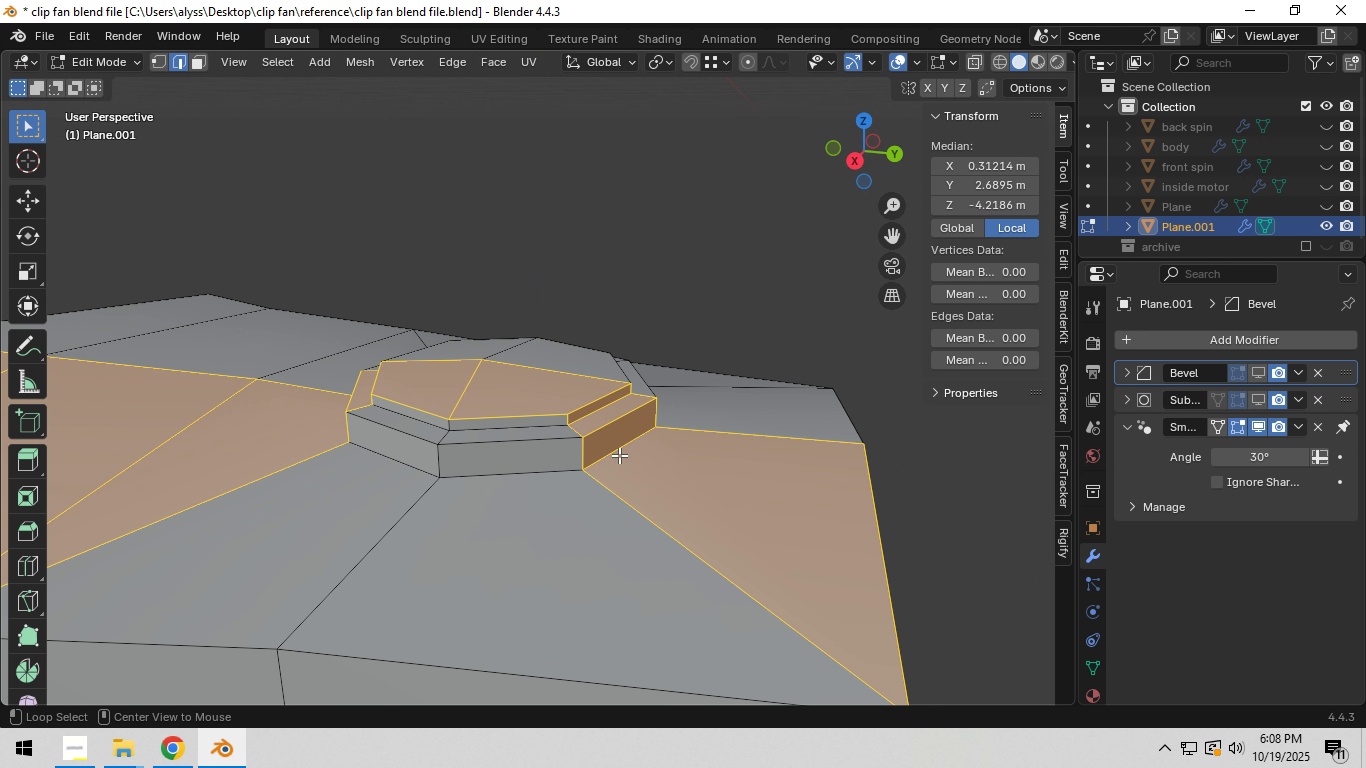 
hold_key(key=AltLeft, duration=0.71)
left_click([619, 455])
 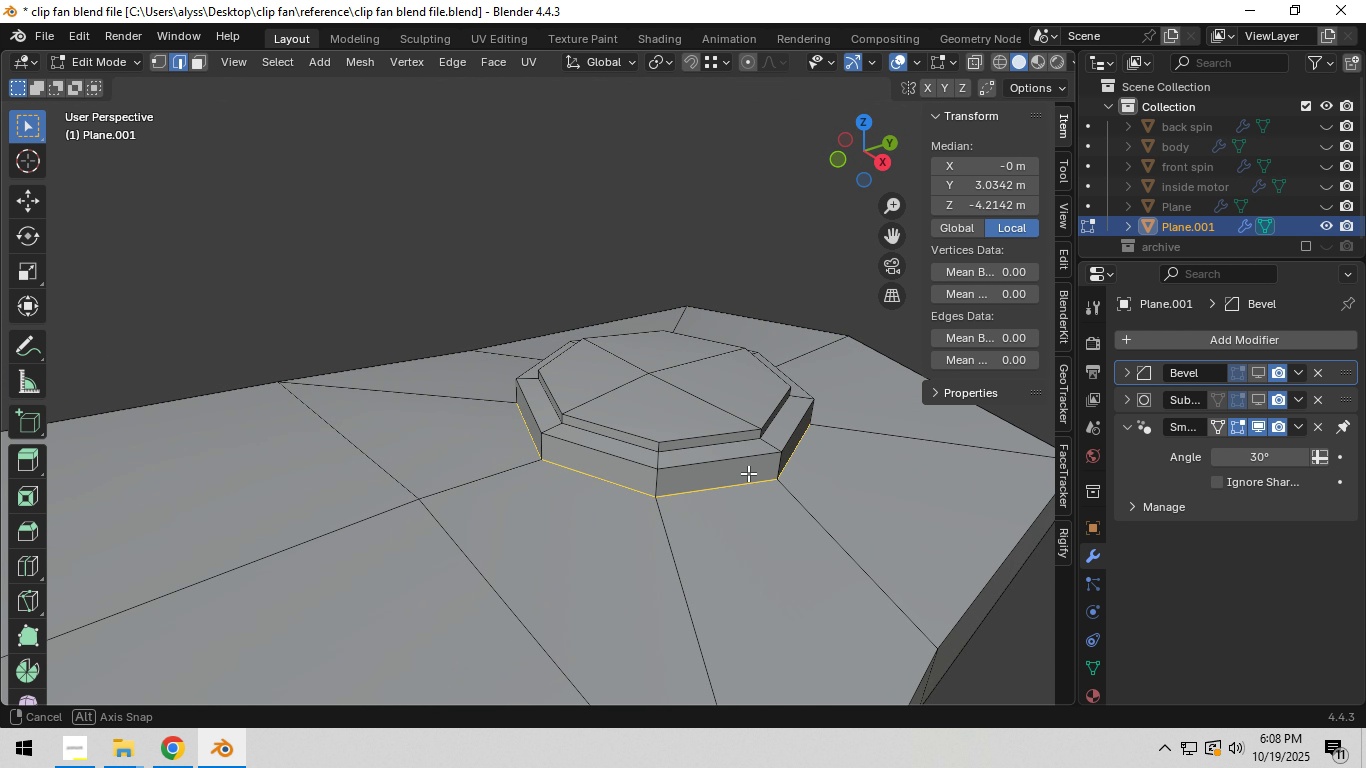 
hold_key(key=AltLeft, duration=2.26)
hold_key(key=ShiftLeft, duration=1.53)
left_click([638, 482])
 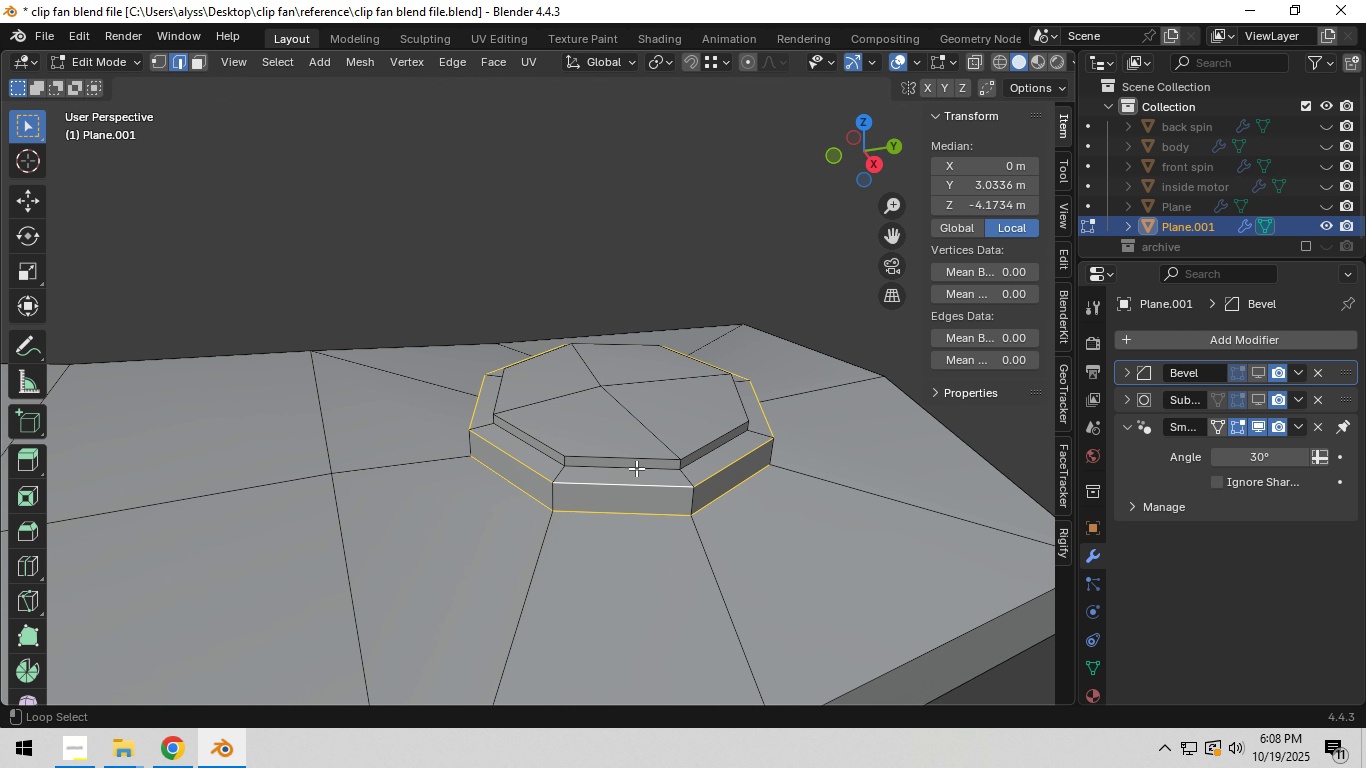 
left_click([636, 468])
 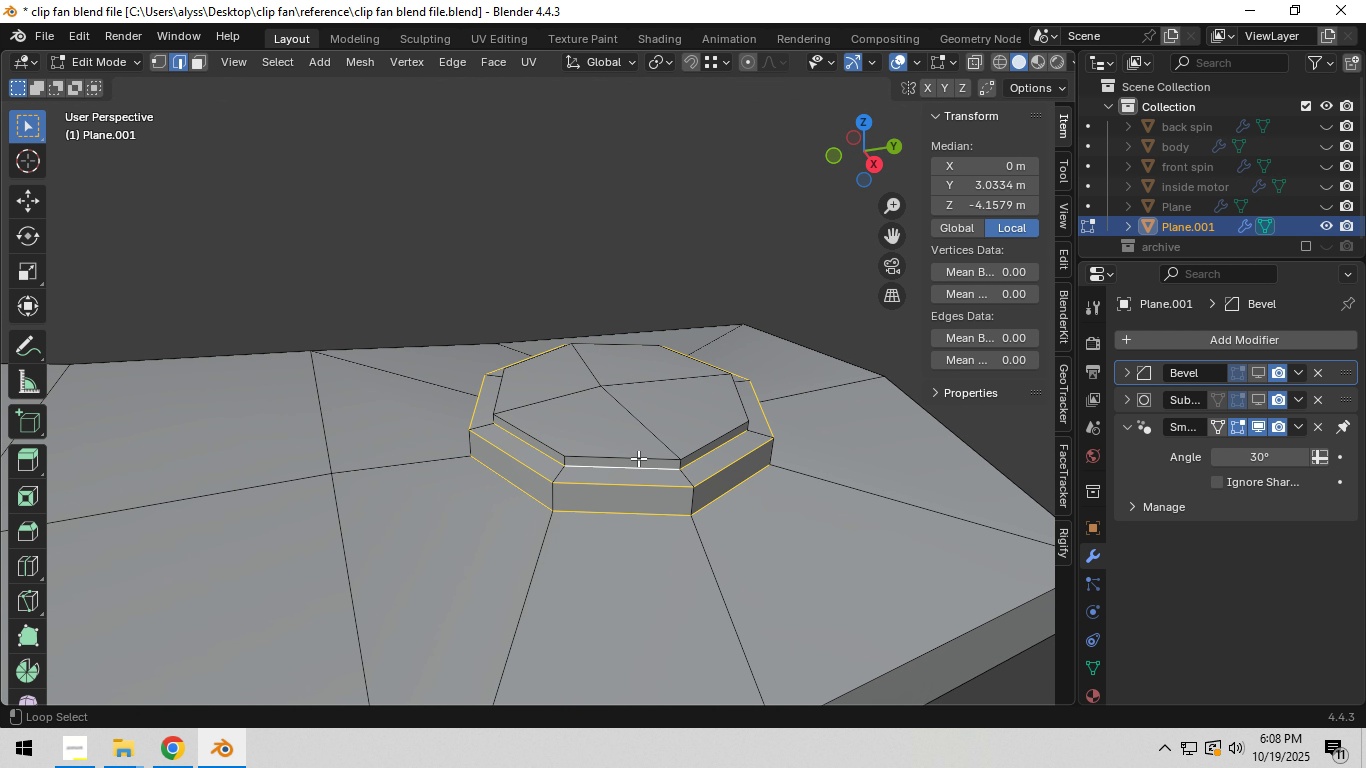 
hold_key(key=ShiftLeft, duration=0.52)
left_click([638, 457])
 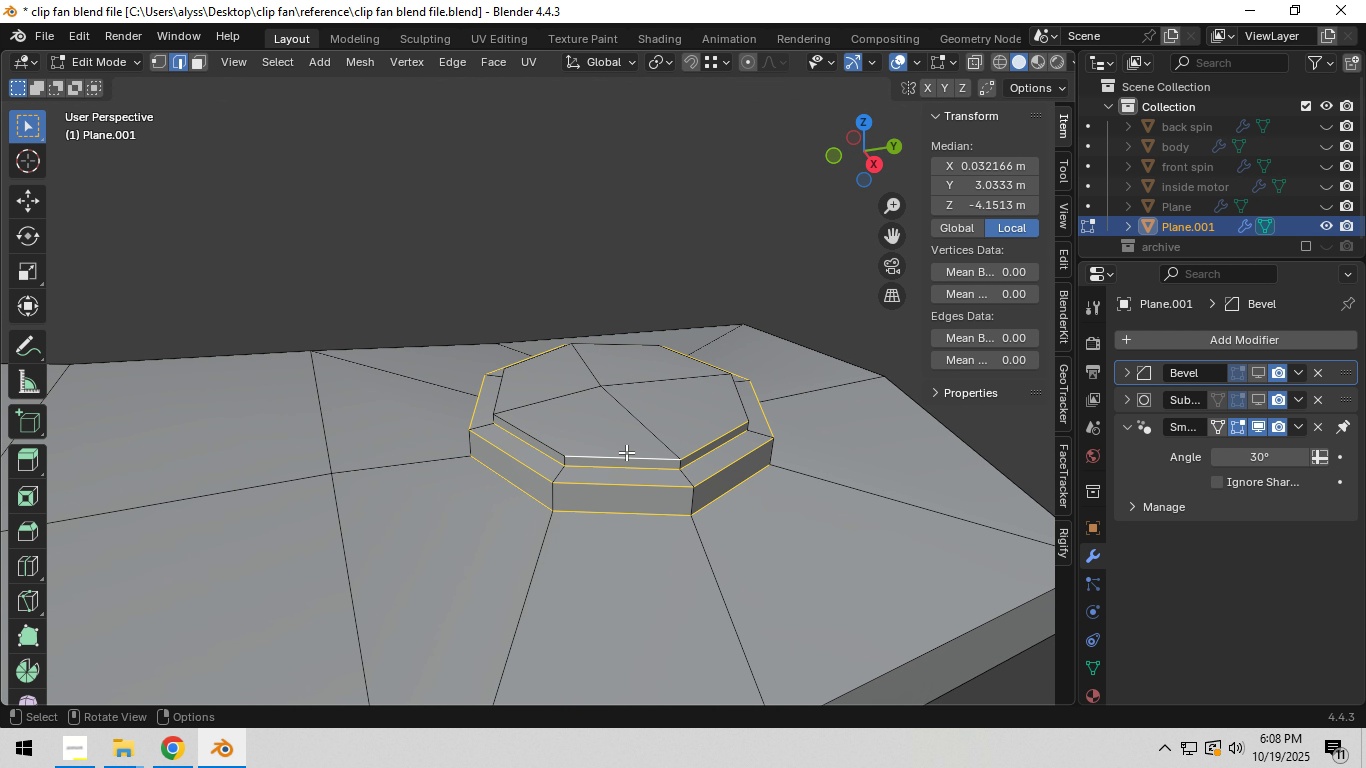 
hold_key(key=AltLeft, duration=0.79)
hold_key(key=ShiftLeft, duration=0.66)
left_click([540, 444])
 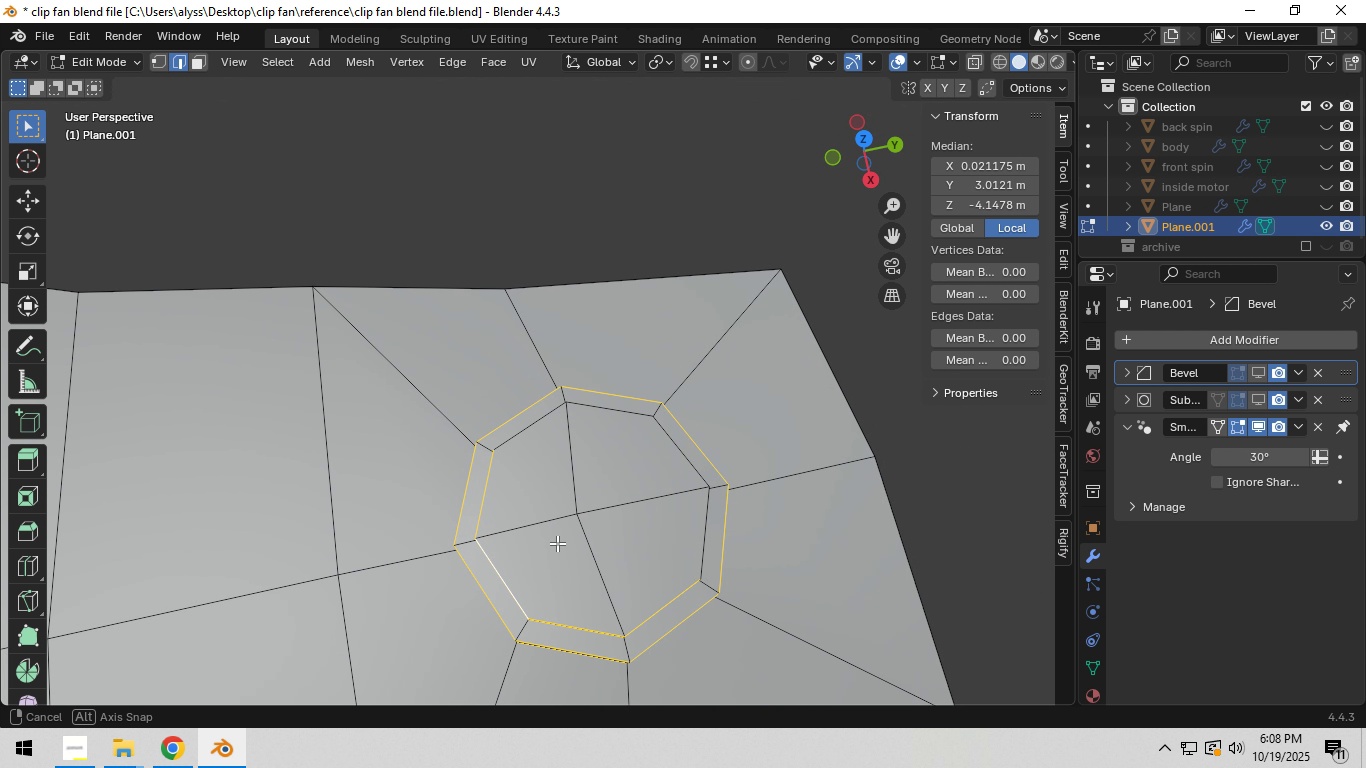 
hold_key(key=ShiftLeft, duration=1.18)
hold_key(key=AltLeft, duration=1.05)
left_click([606, 419])
 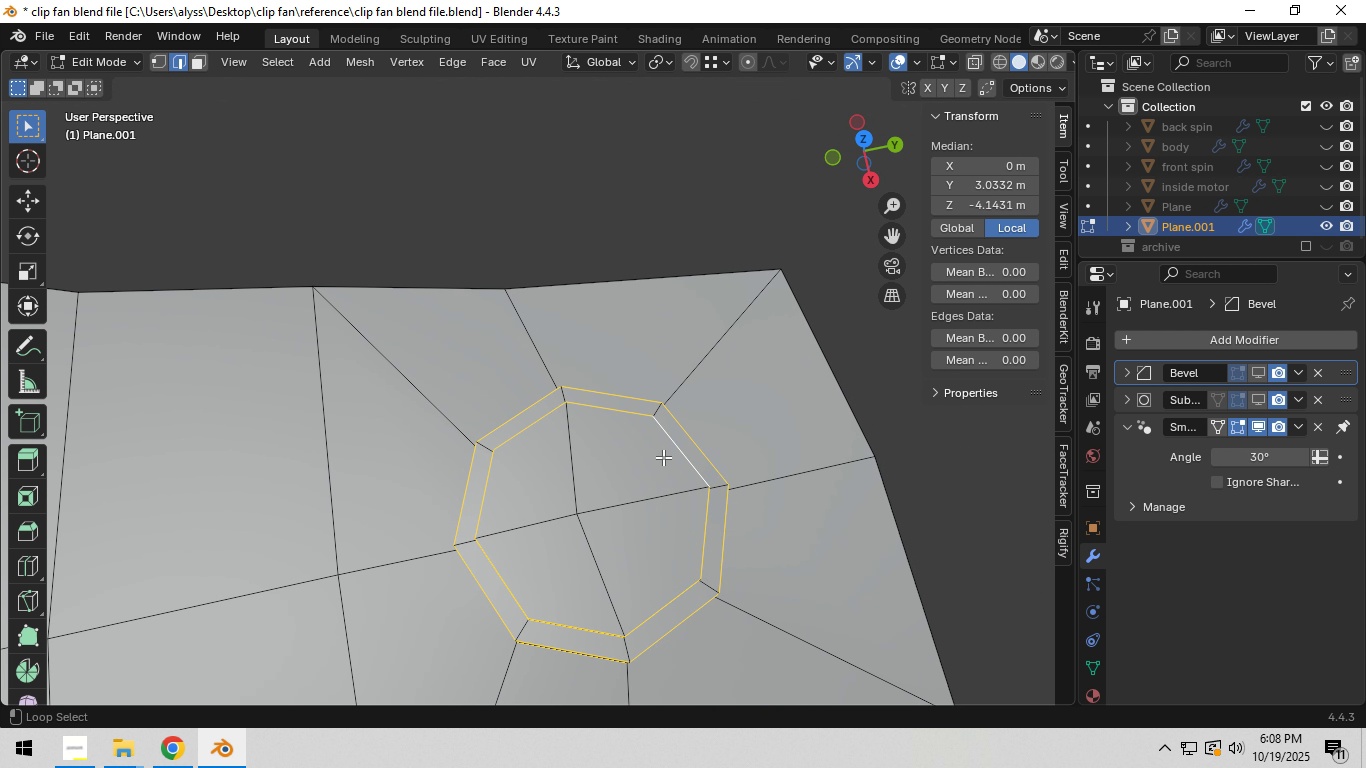 
double_click([663, 457])
 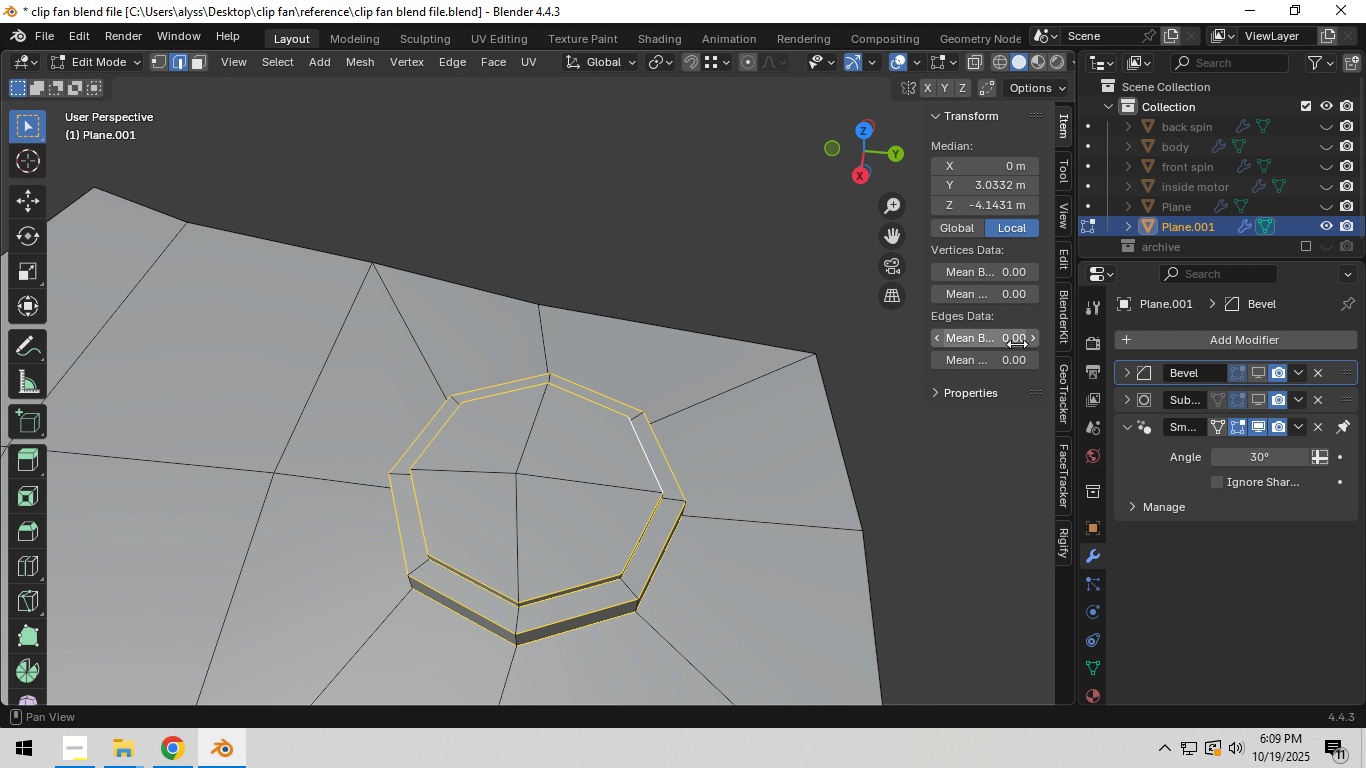 
left_click([1011, 343])
 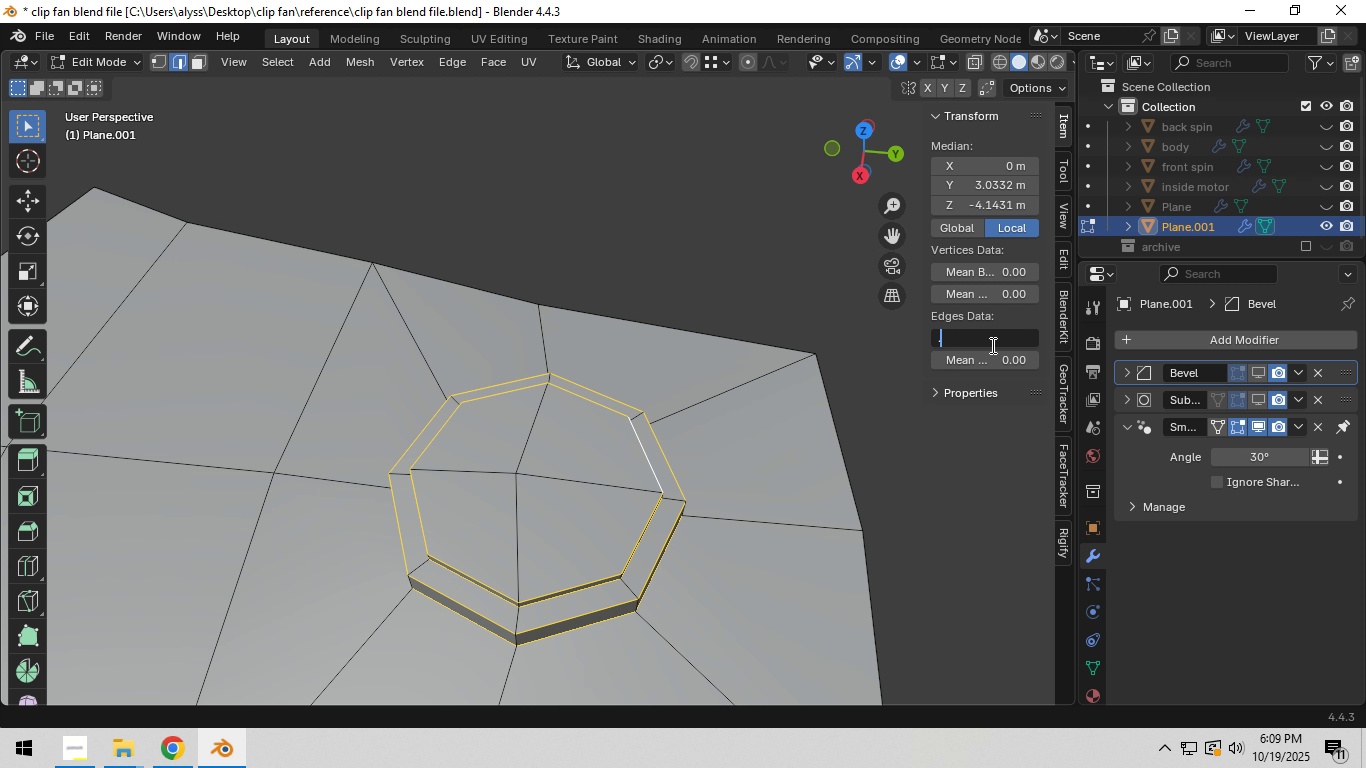 
key(NumpadDecimal)
 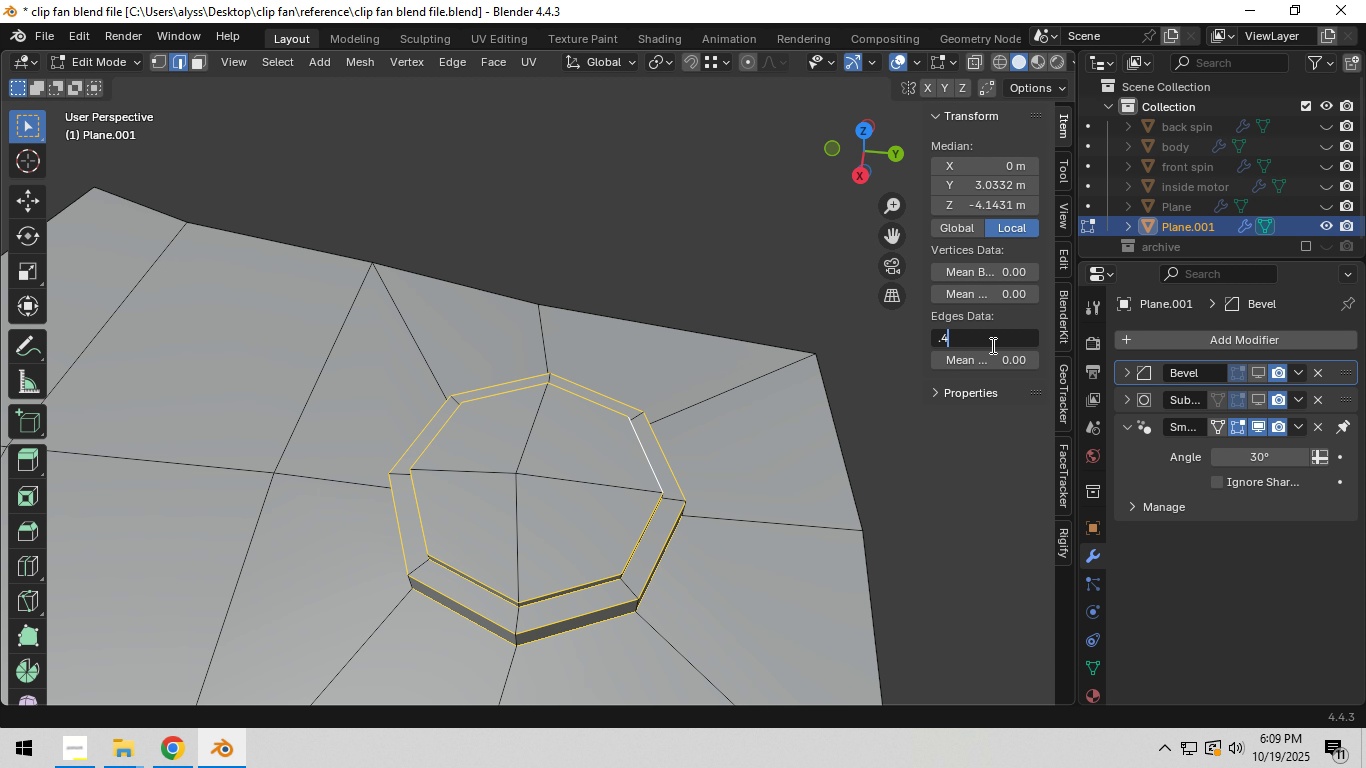 
key(Numpad4)
 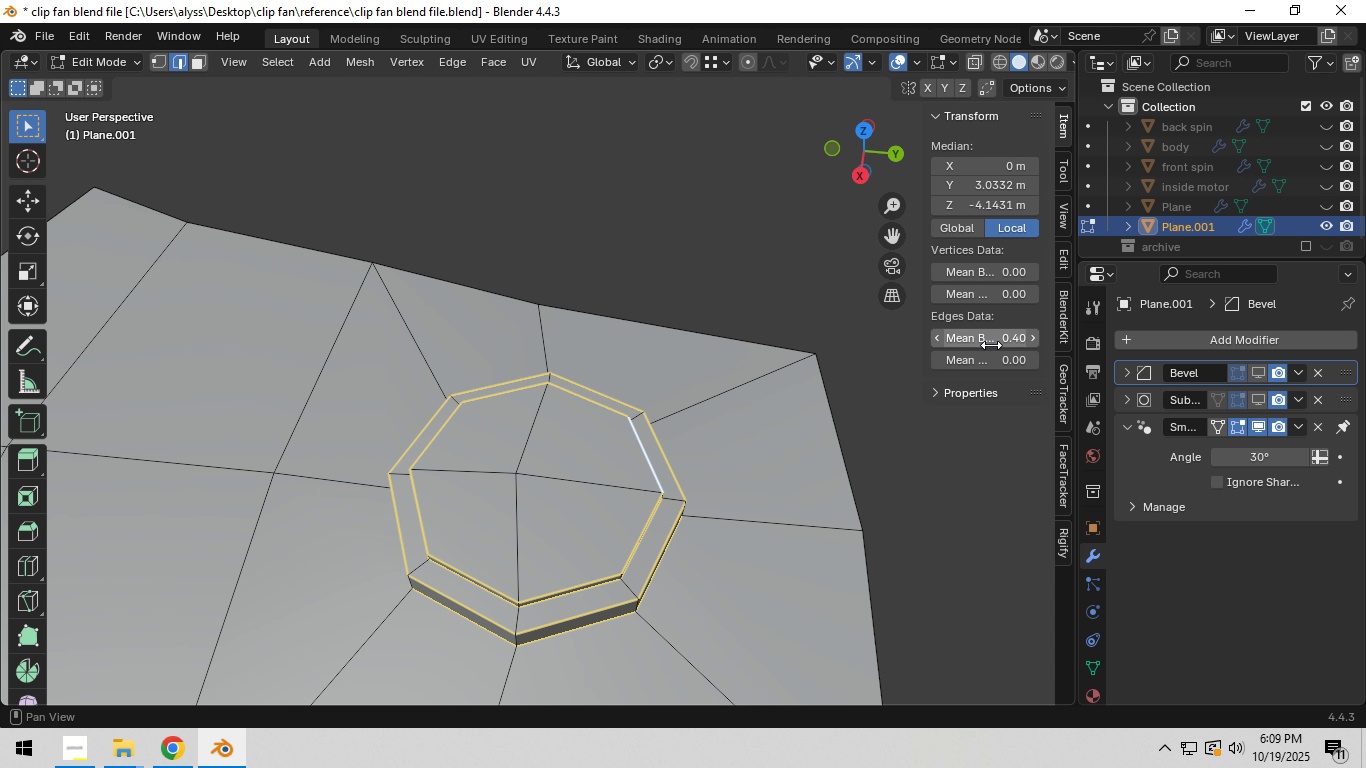 
key(NumpadEnter)
 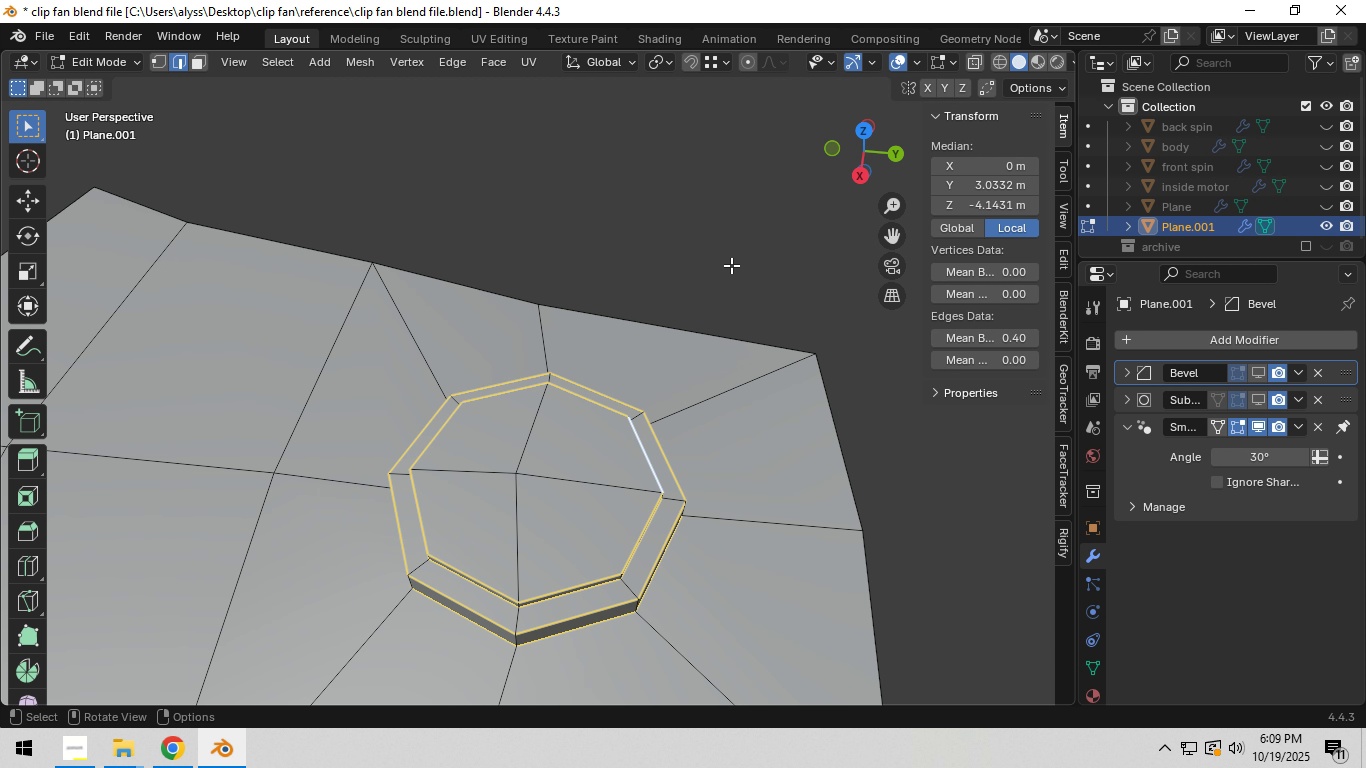 
left_click([719, 254])
 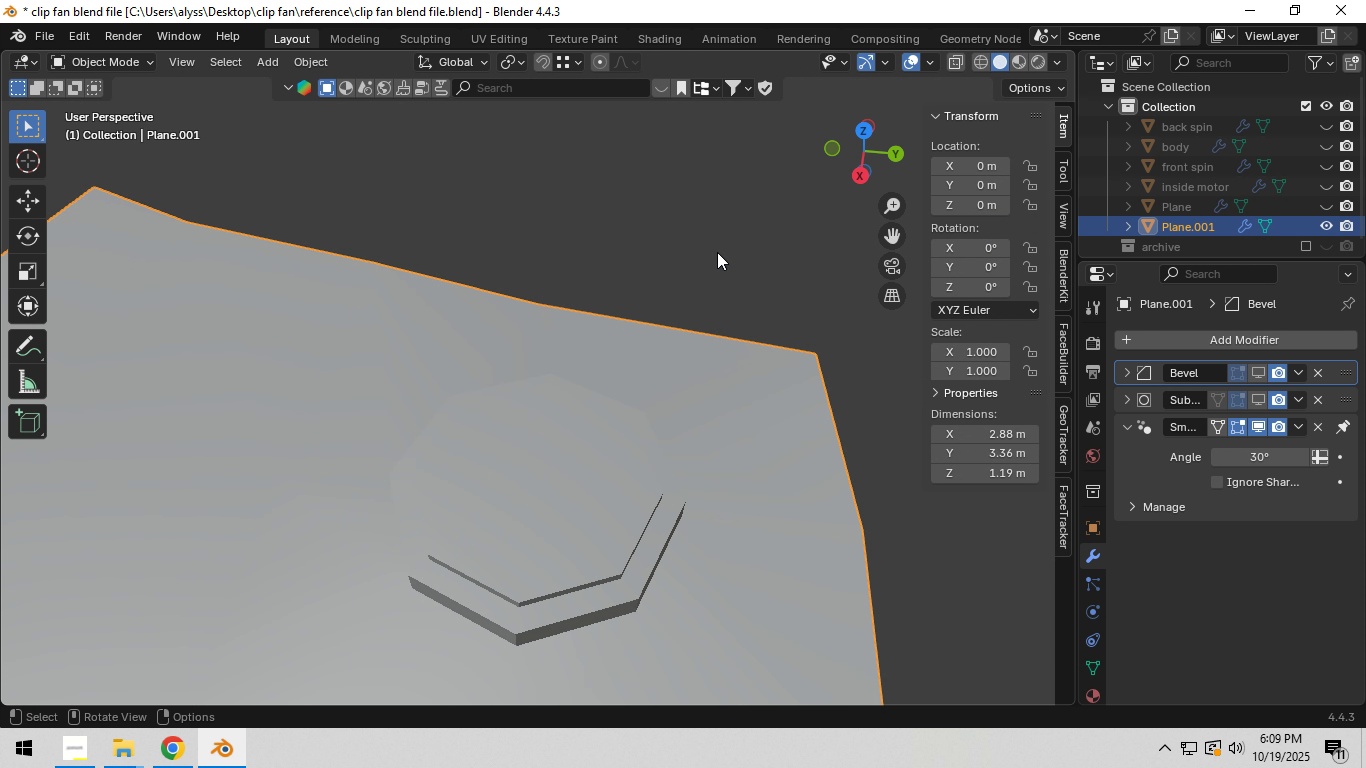 
key(Tab)
 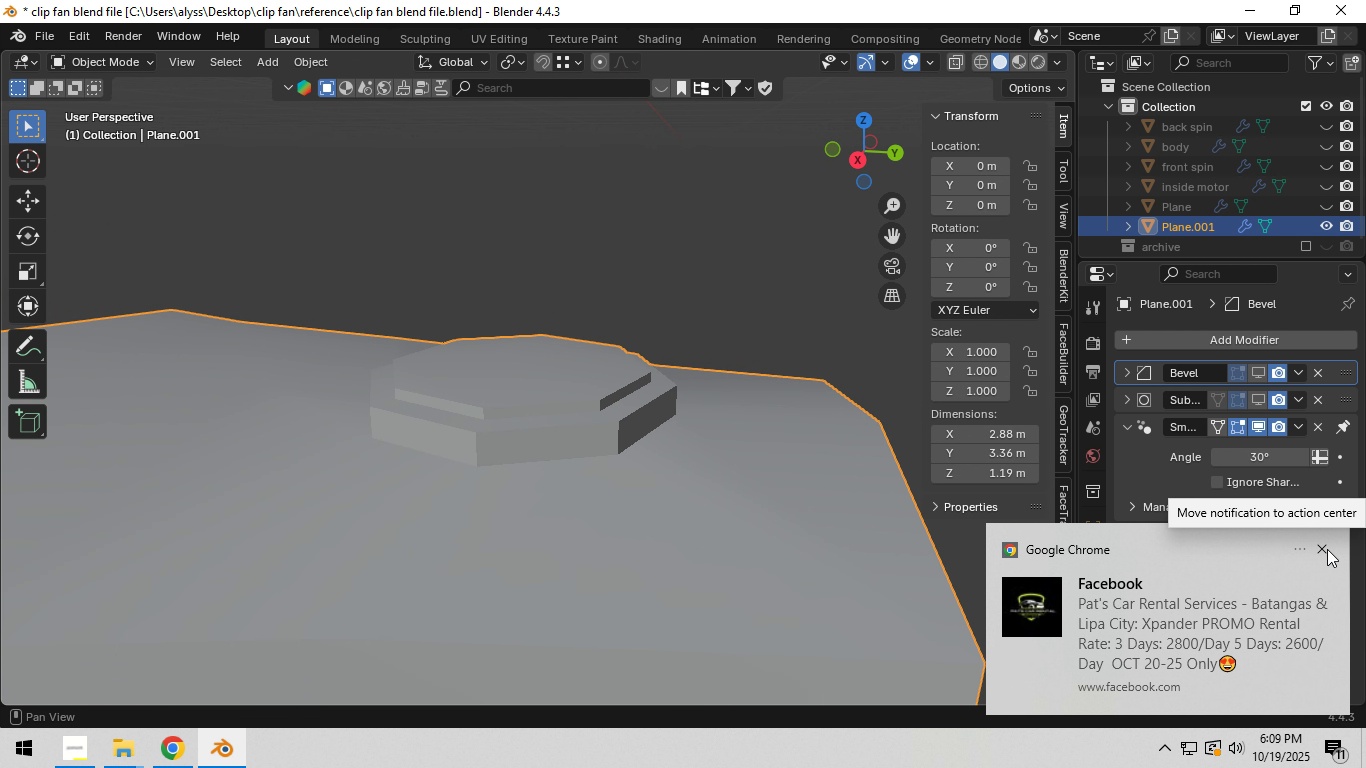 
wait(10.62)
 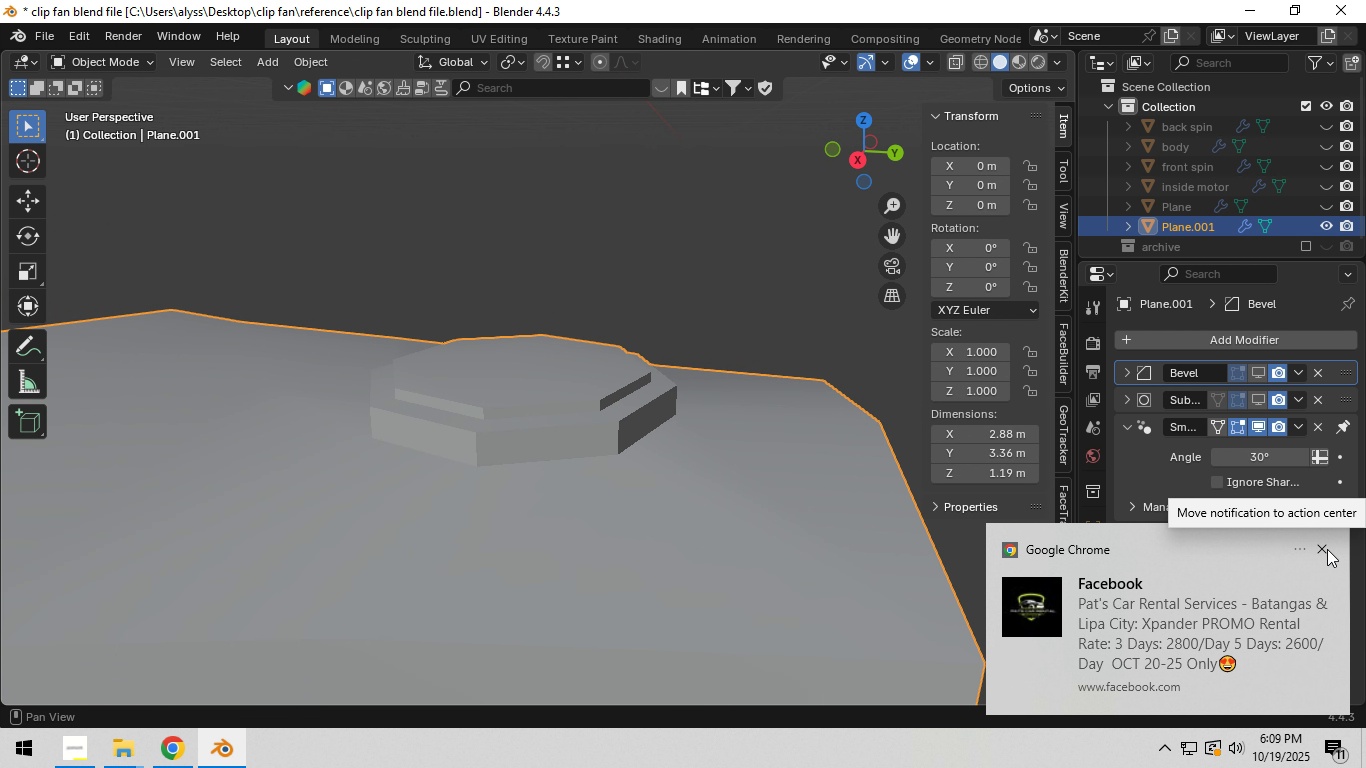 
left_click([1327, 549])
 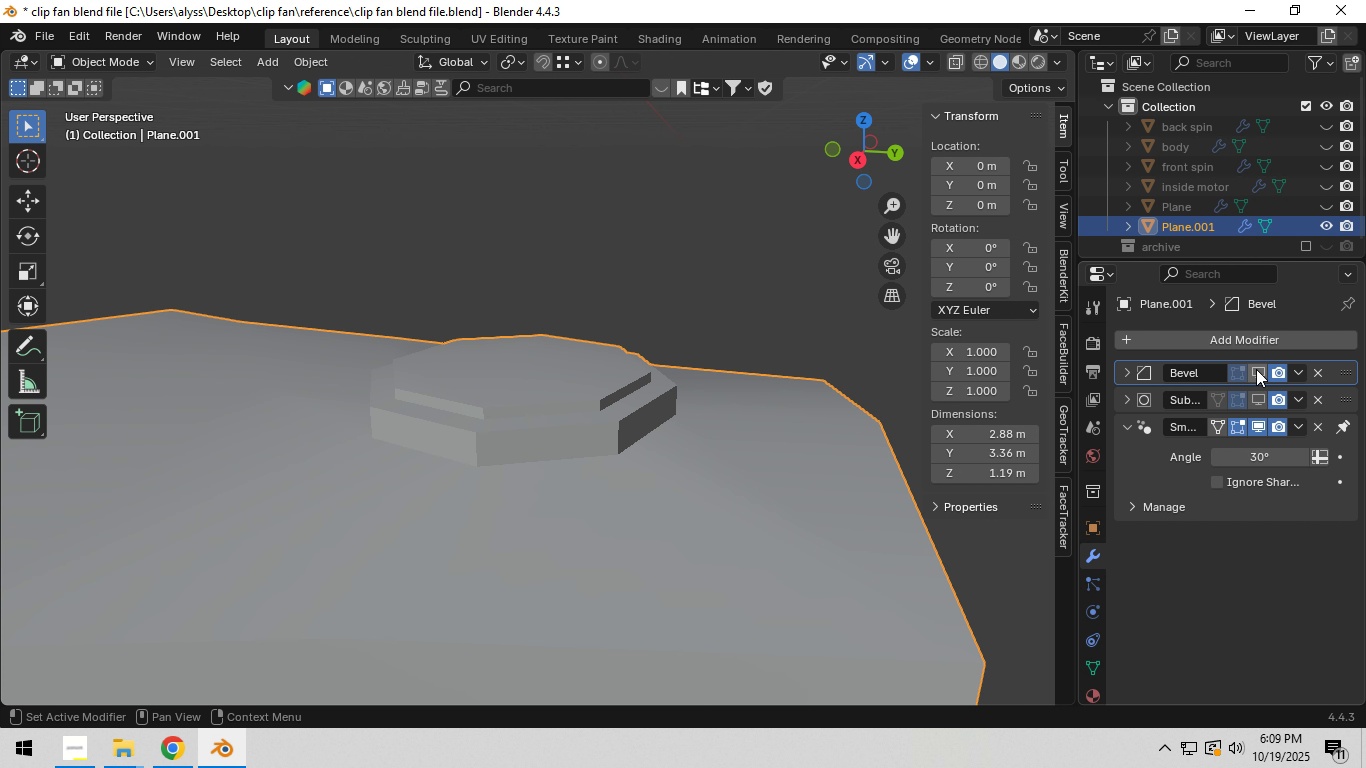 
double_click([1261, 393])
 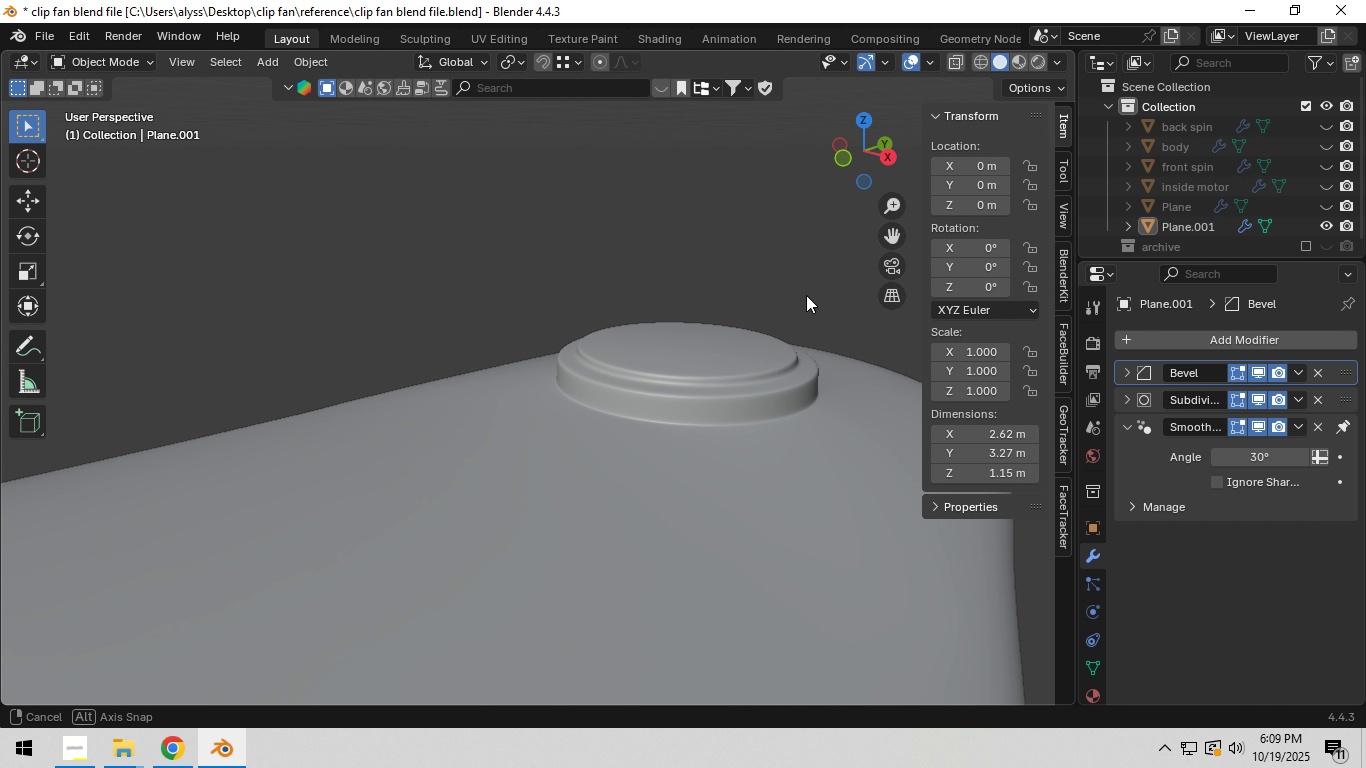 
scroll: coordinate [789, 314], scroll_direction: down, amount: 7.0
 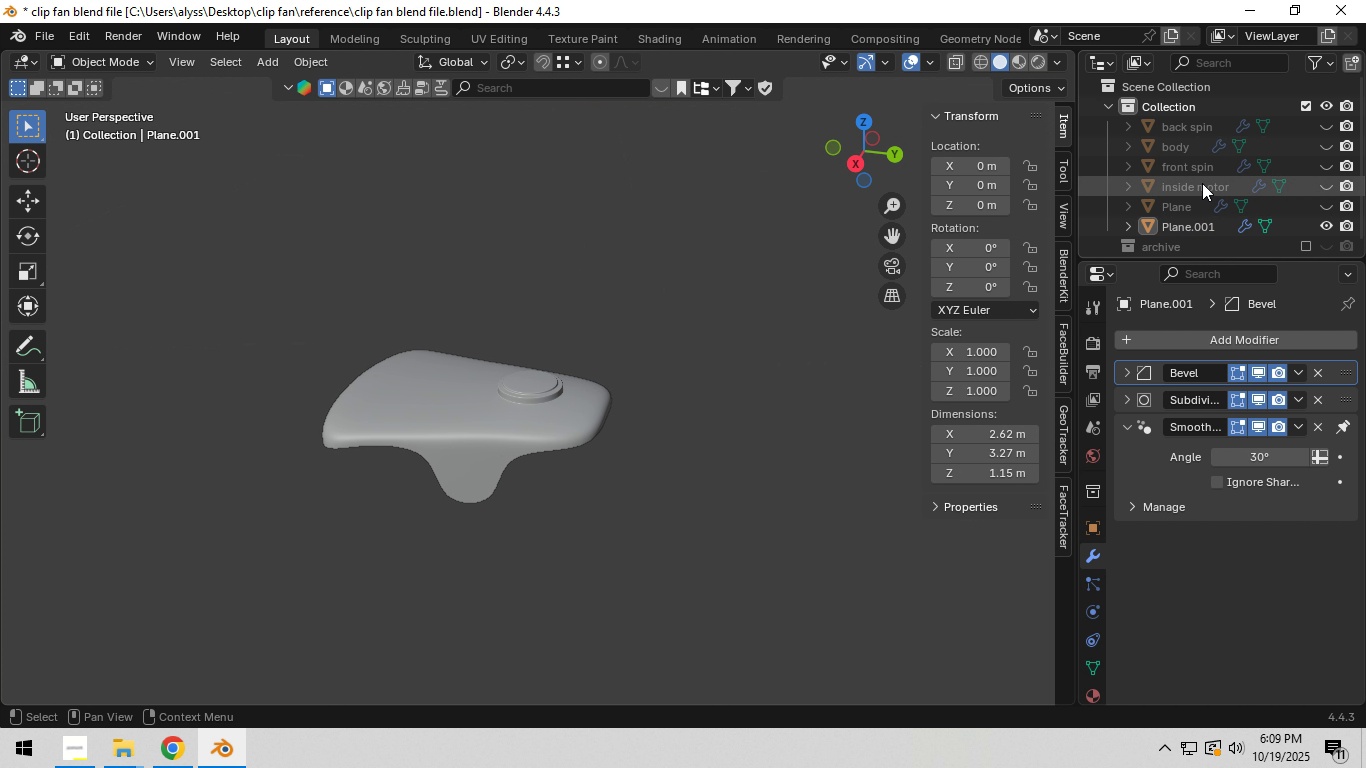 
left_click([1322, 204])
 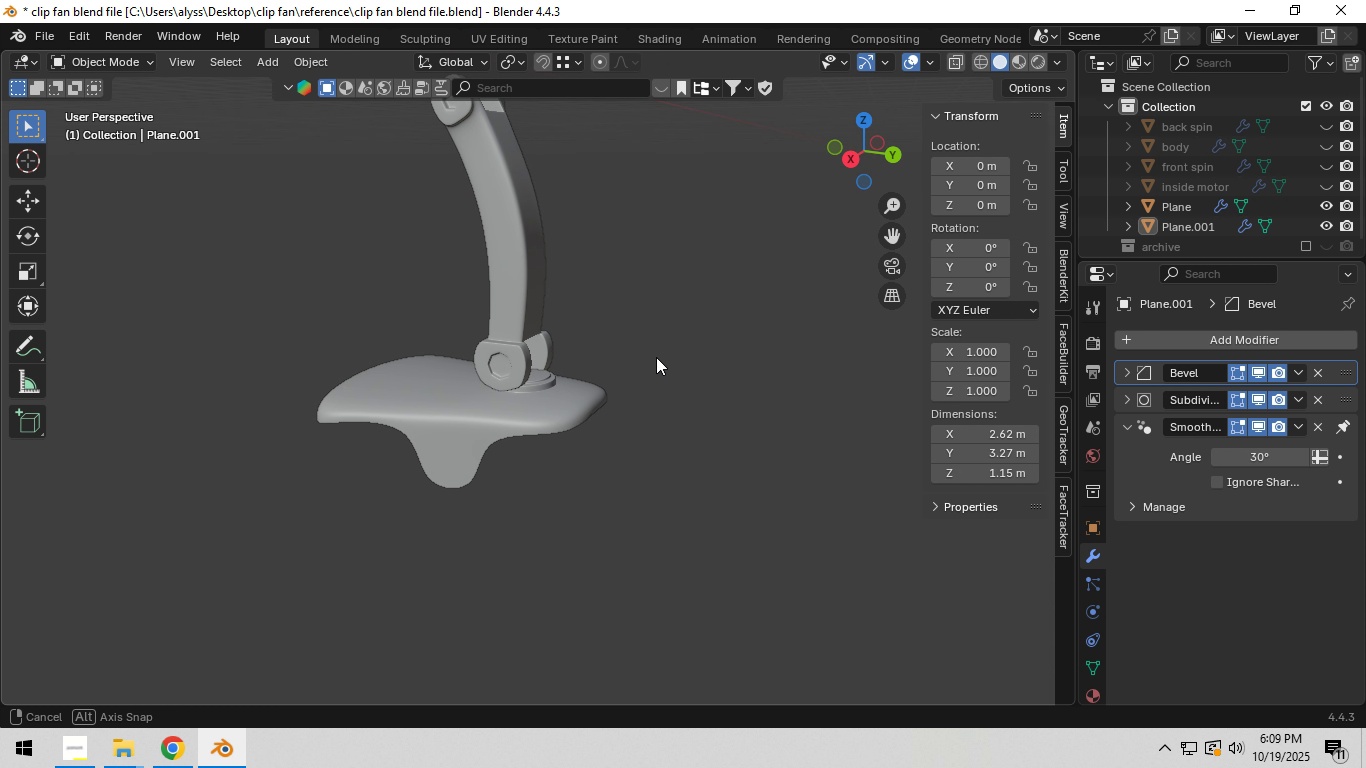 
scroll: coordinate [666, 375], scroll_direction: up, amount: 3.0
 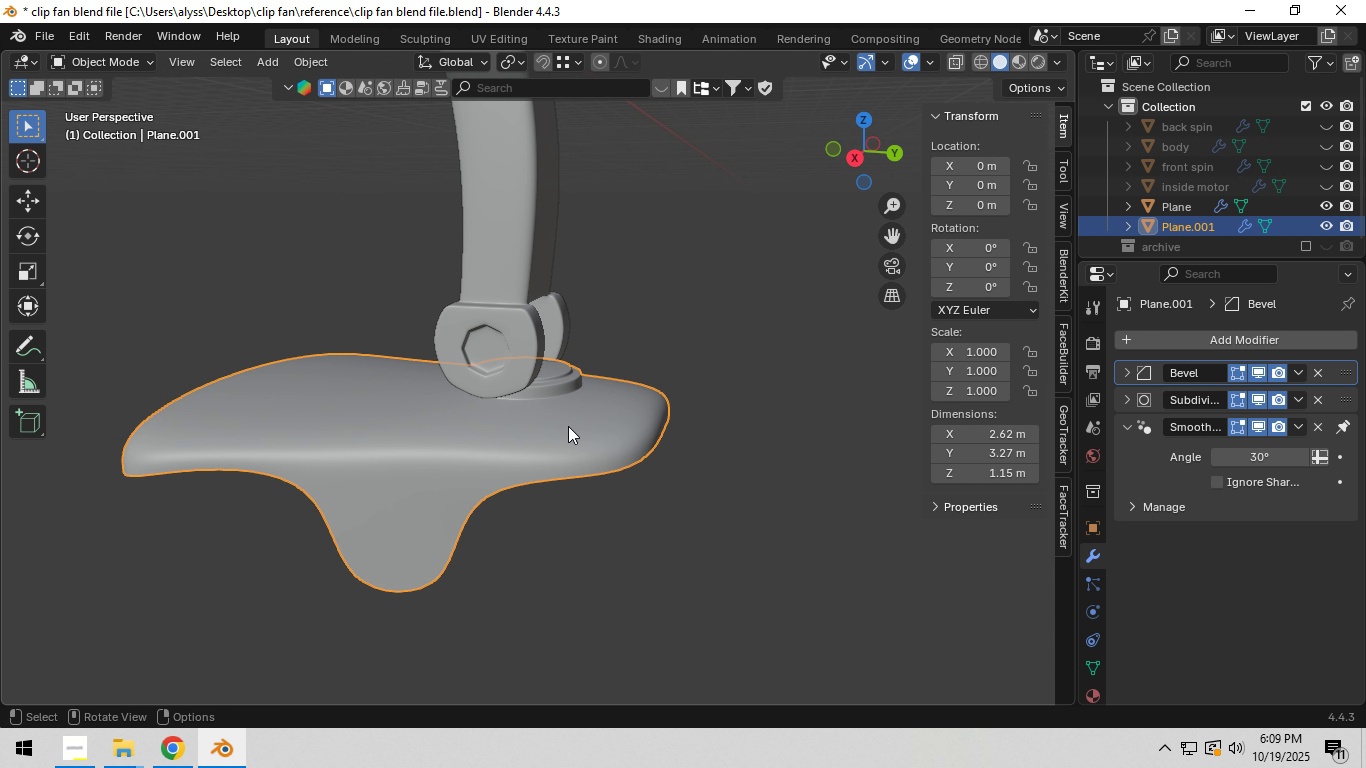 
left_click([568, 426])
 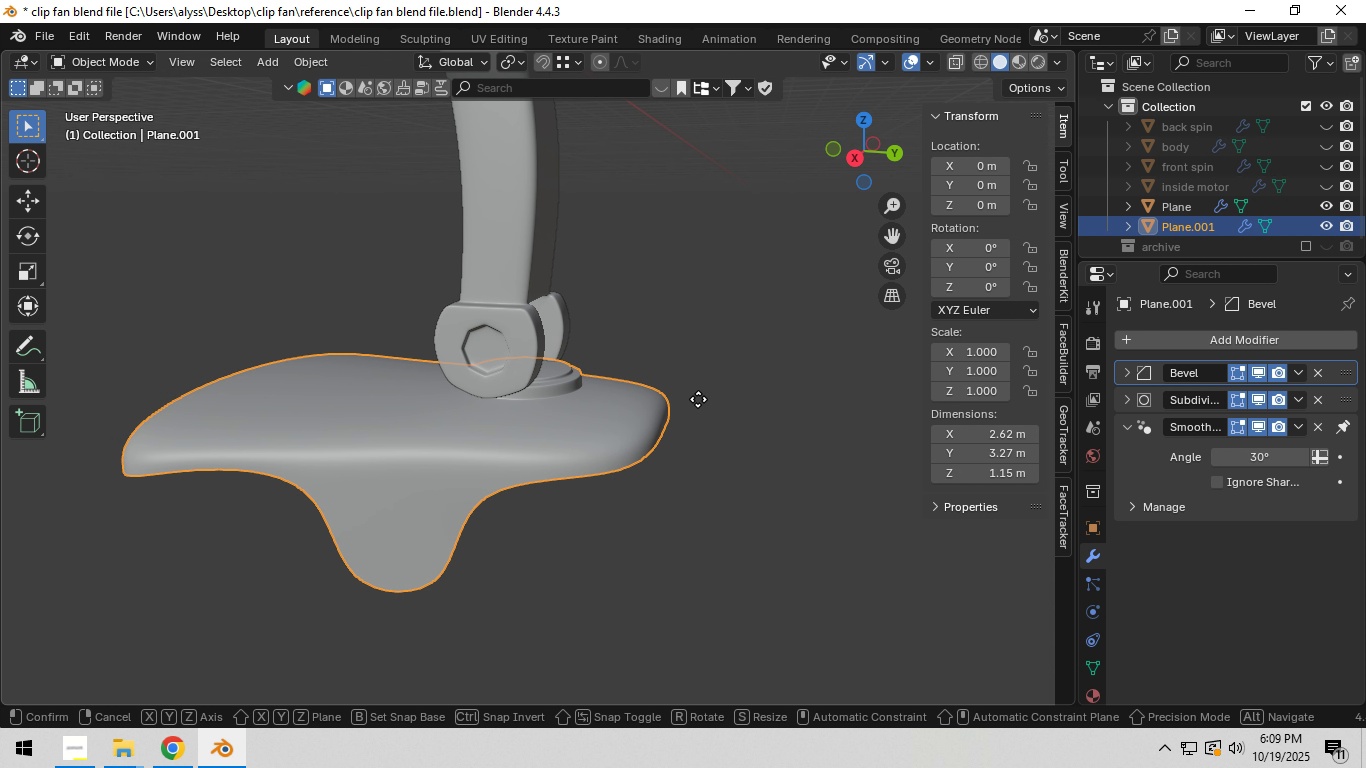 
type(gz)
 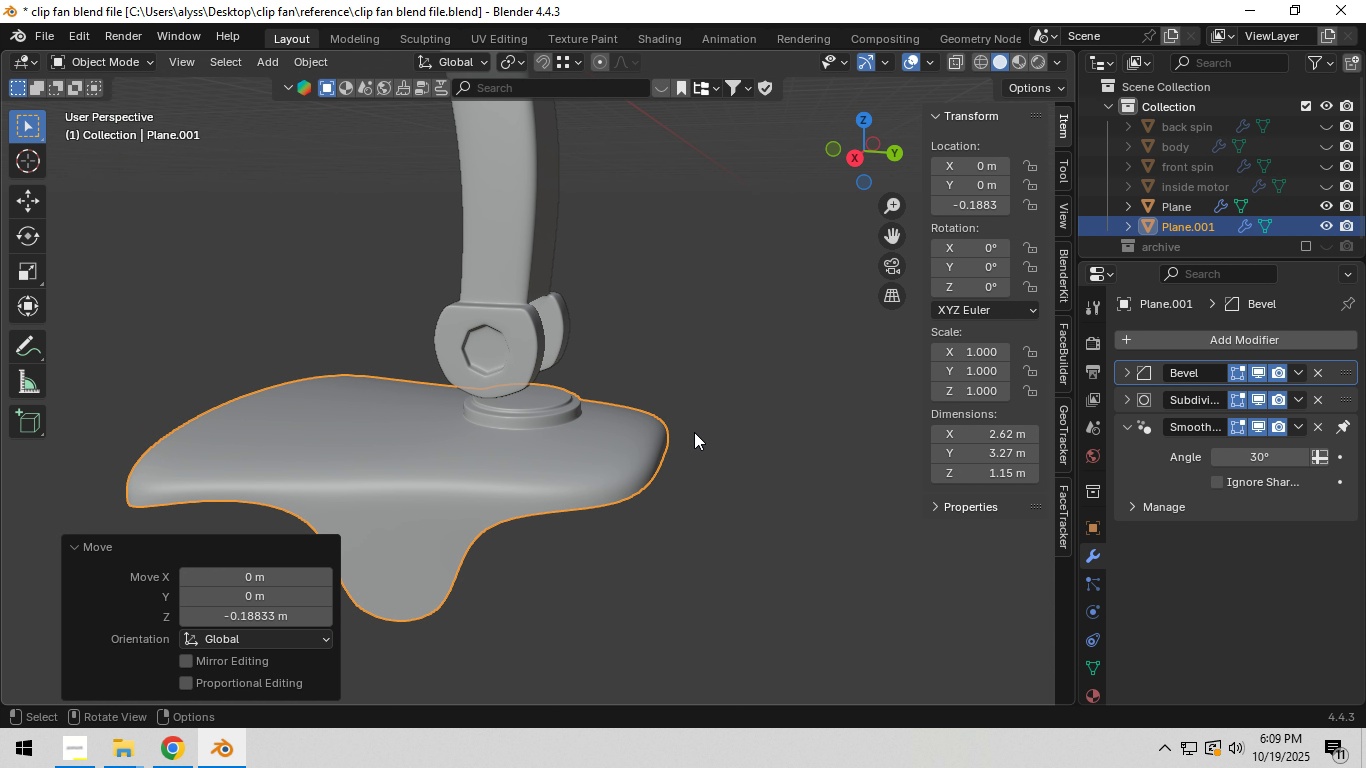 
left_click([694, 432])
 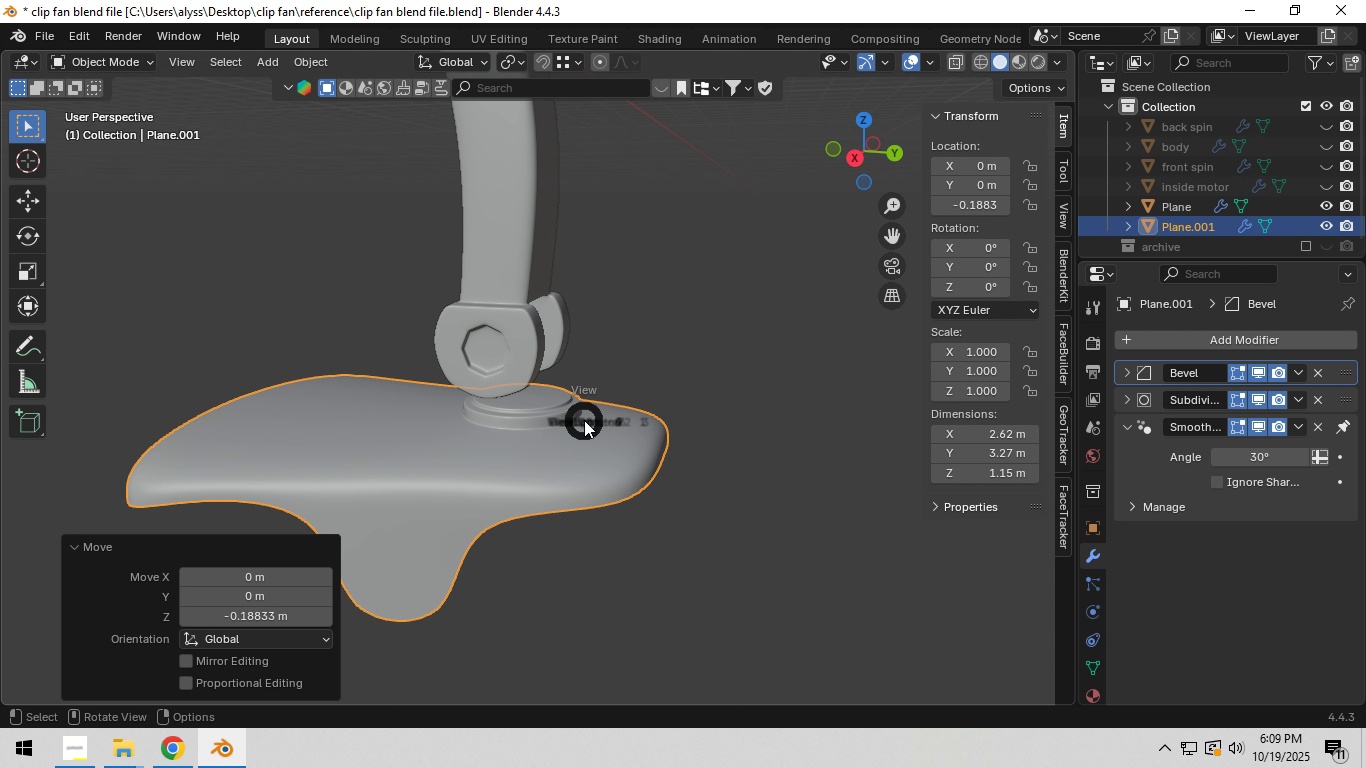 
key(Backquote)
 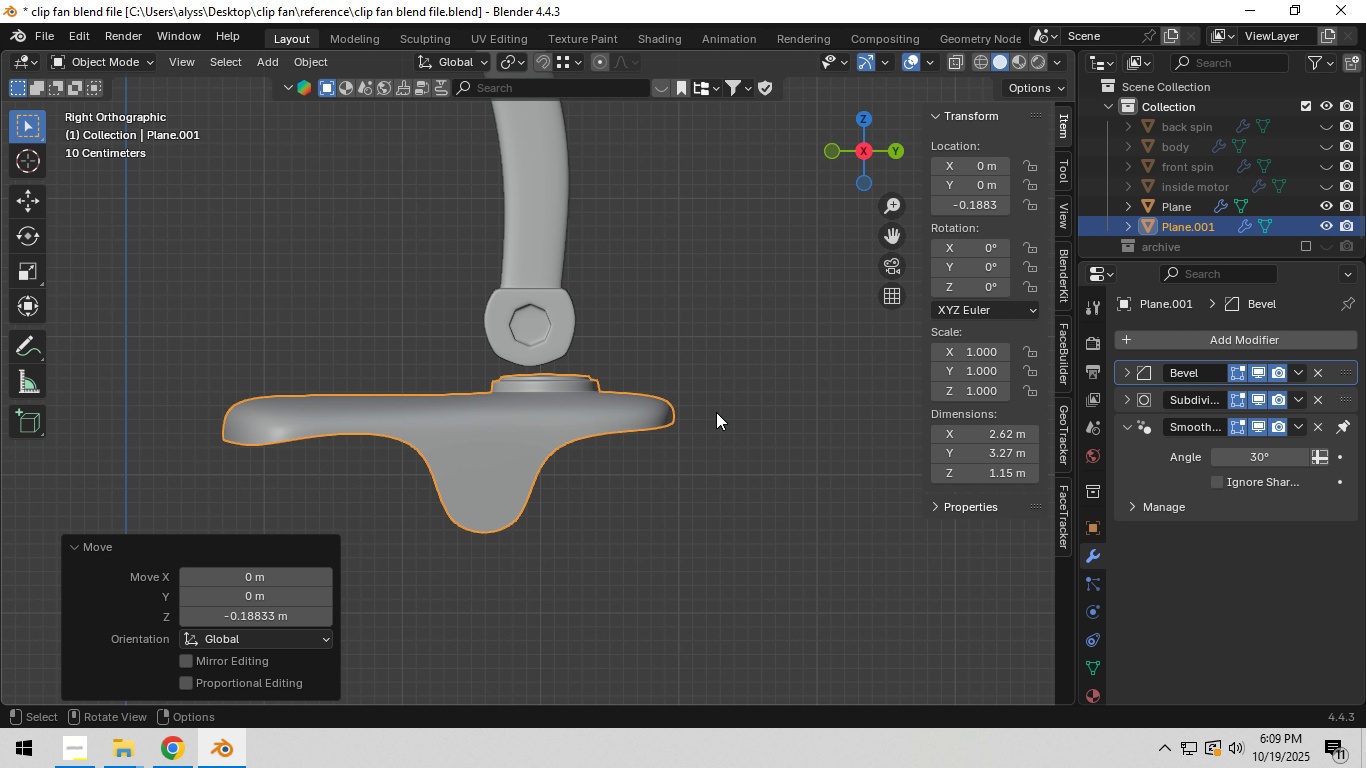 
type(gy)
 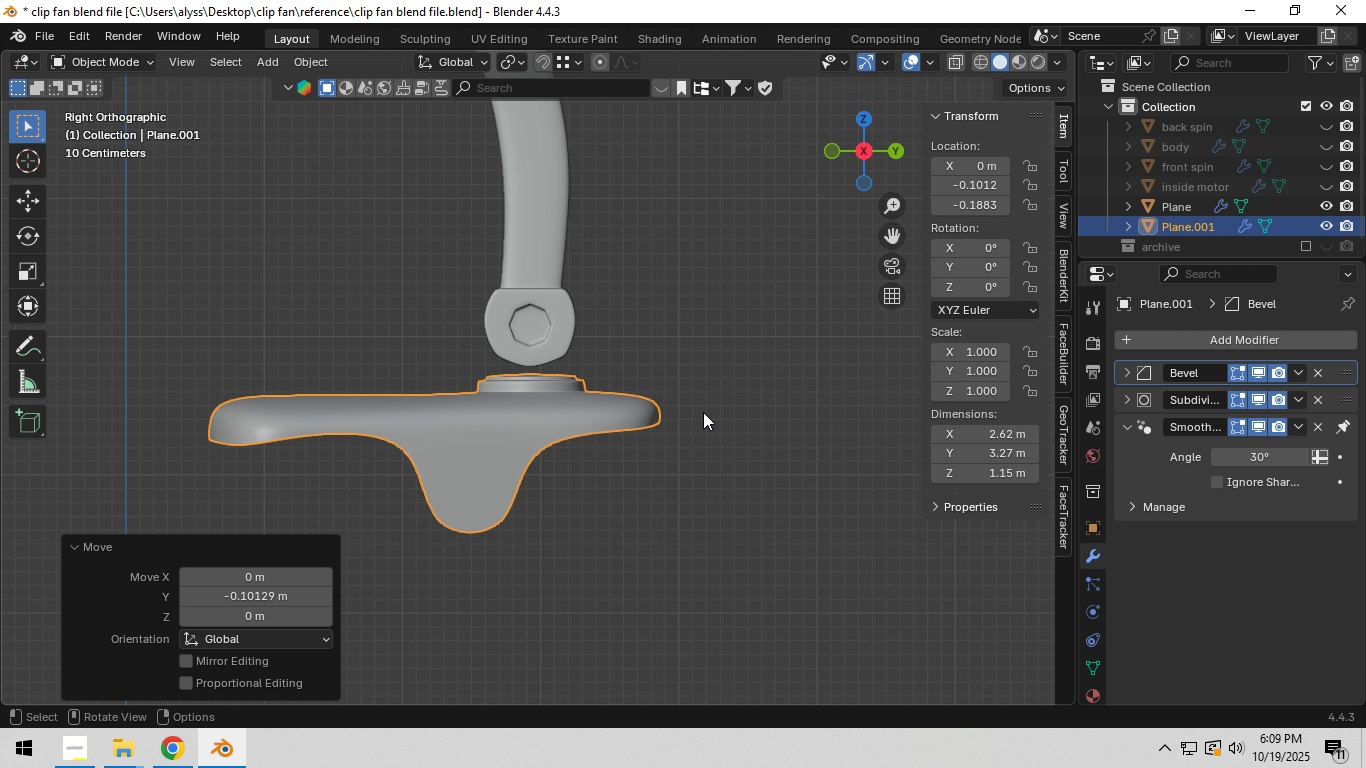 
double_click([736, 409])
 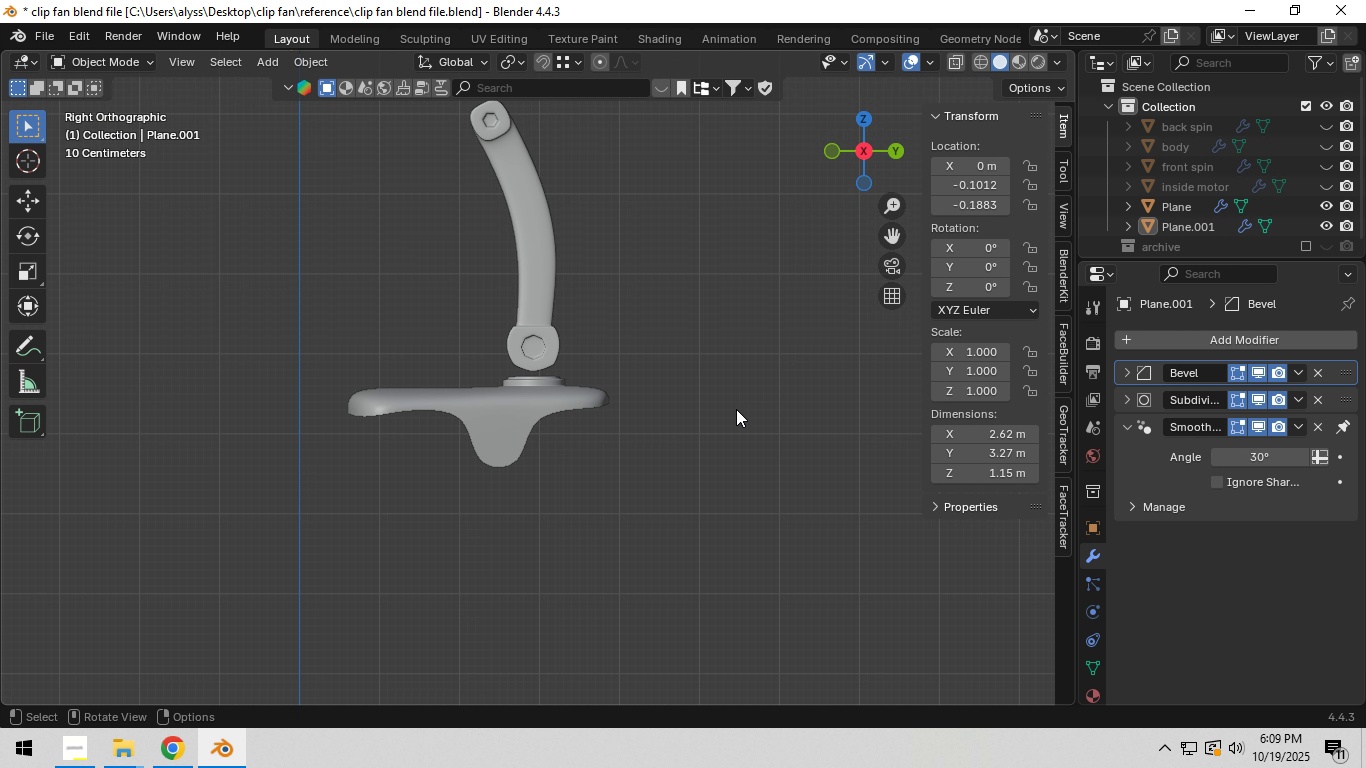 
scroll: coordinate [736, 409], scroll_direction: down, amount: 4.0
 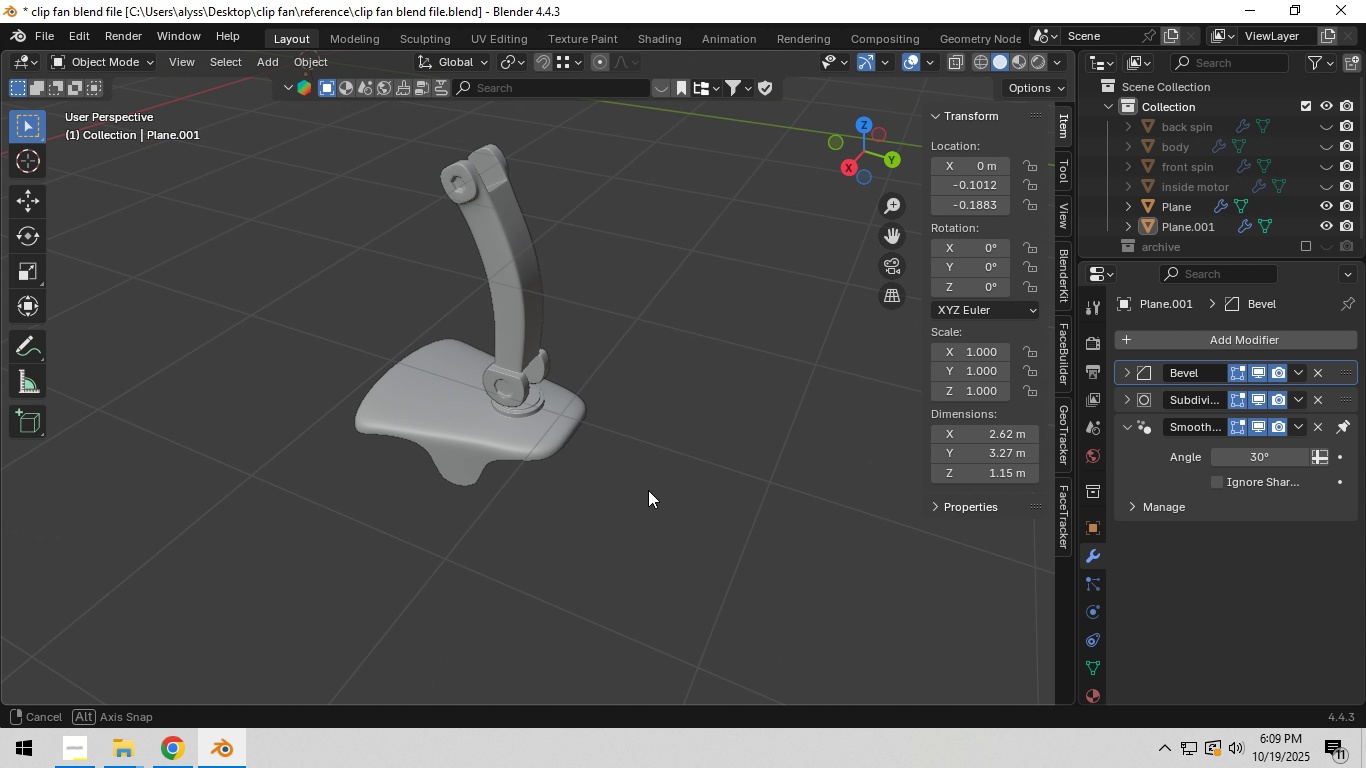 
key(Control+S)
 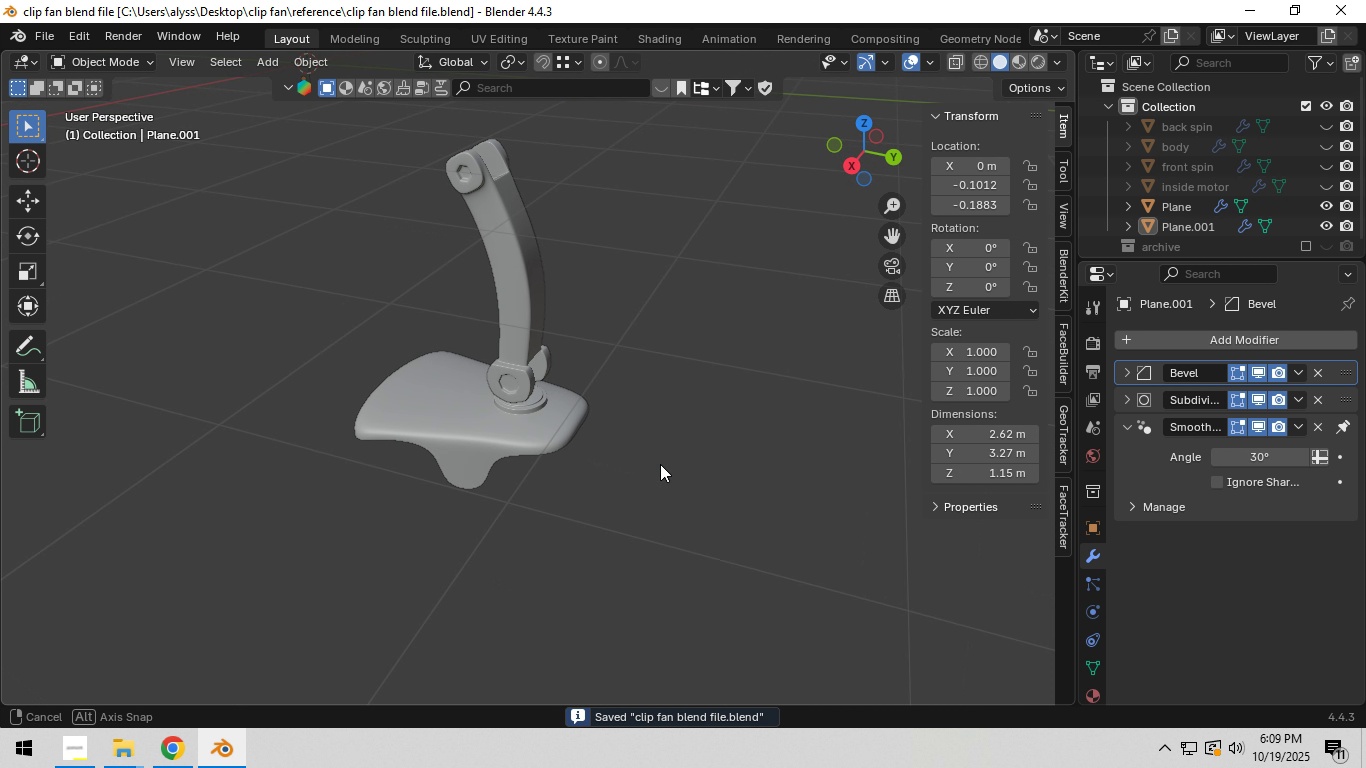 
scroll: coordinate [668, 460], scroll_direction: up, amount: 7.0
 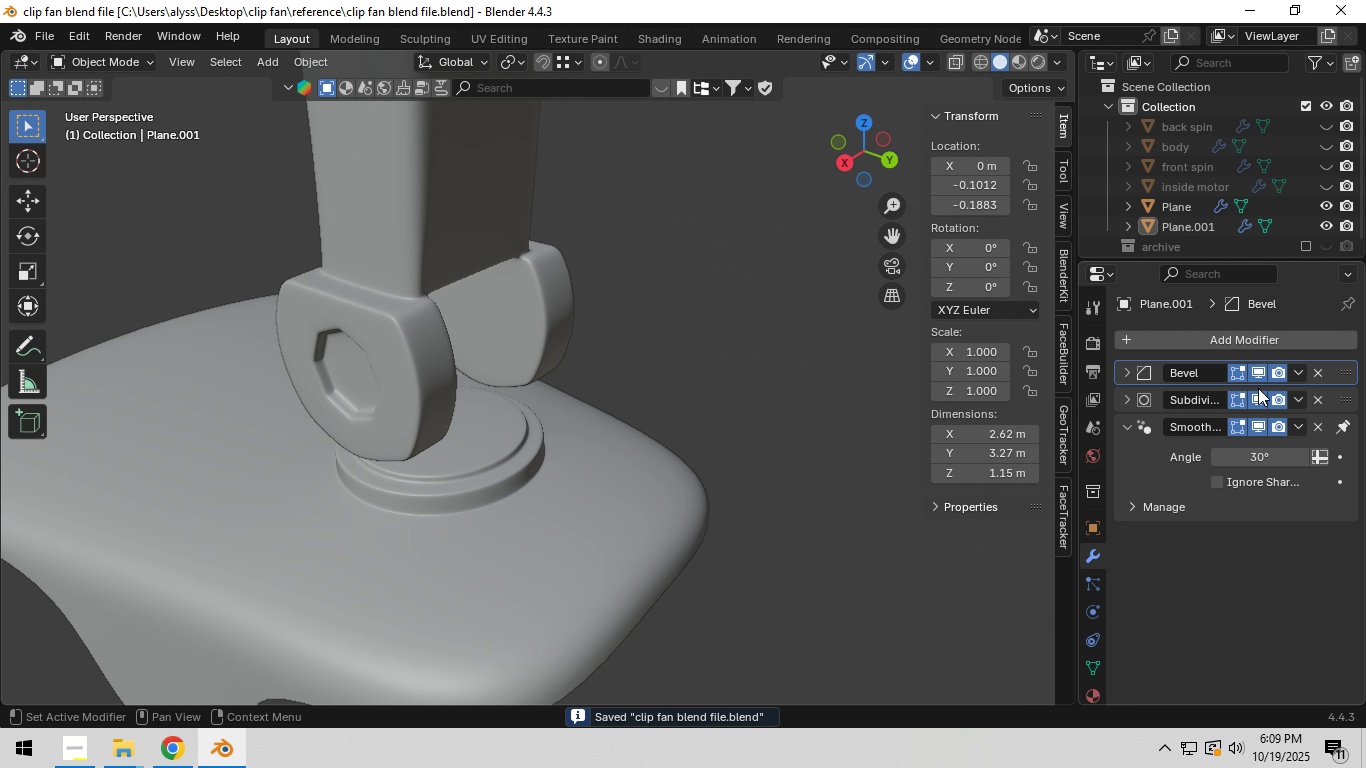 
double_click([1259, 396])
 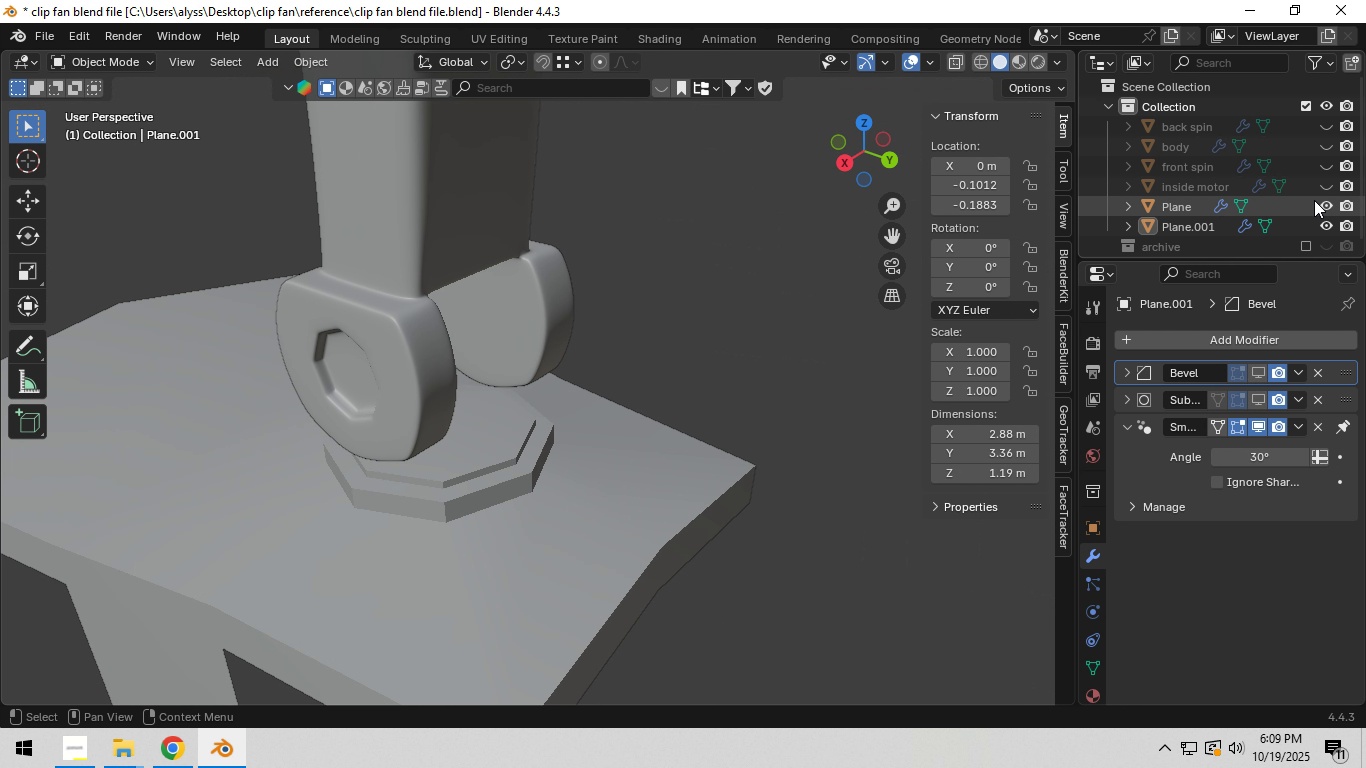 
left_click([1322, 204])
 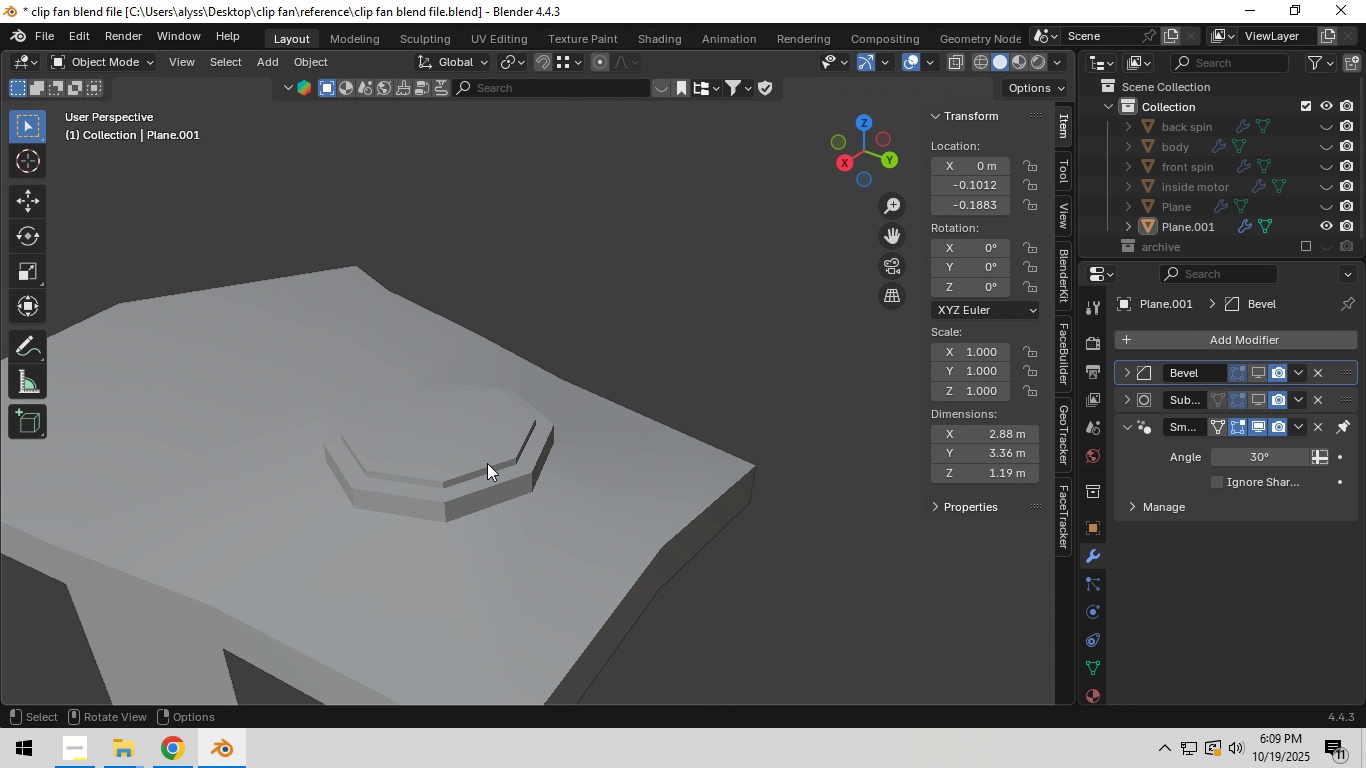 
key(Tab)
 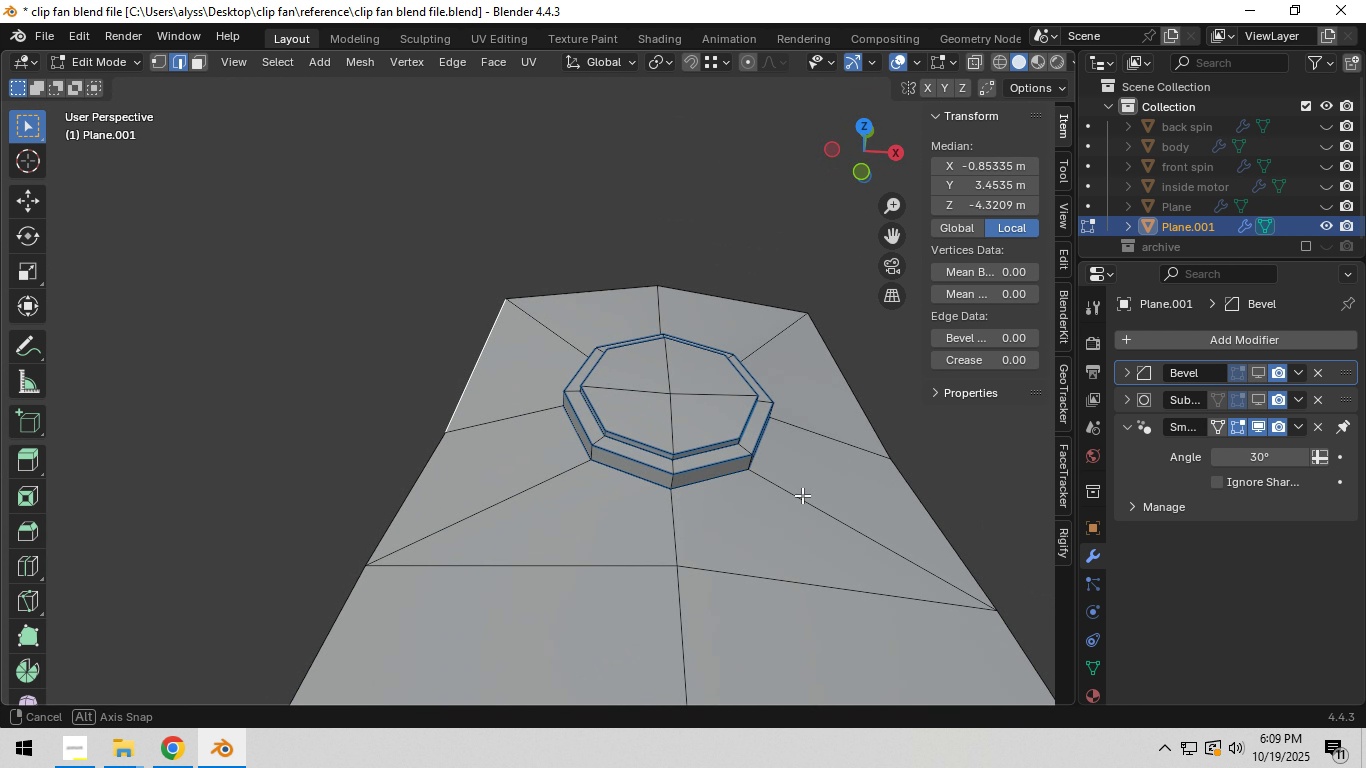 
hold_key(key=ShiftLeft, duration=0.38)
 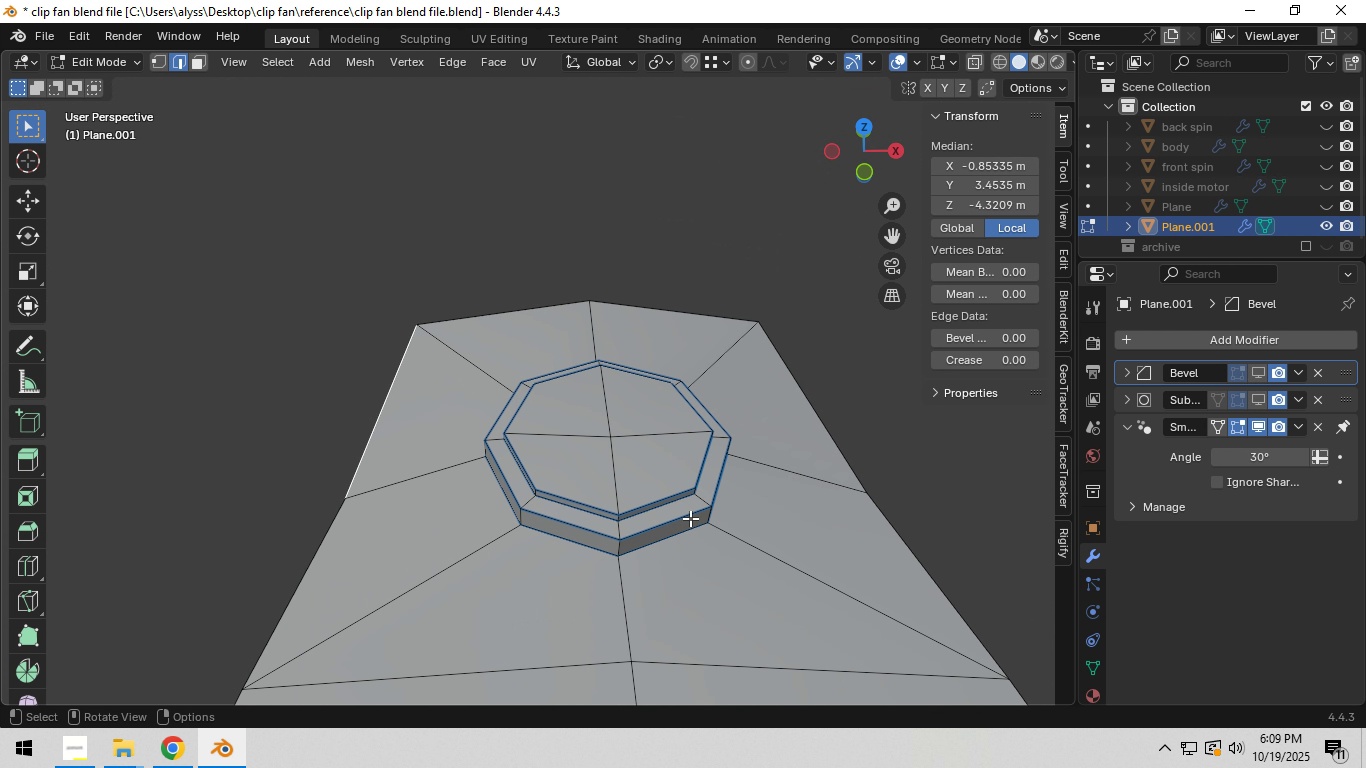 
scroll: coordinate [690, 518], scroll_direction: up, amount: 3.0
 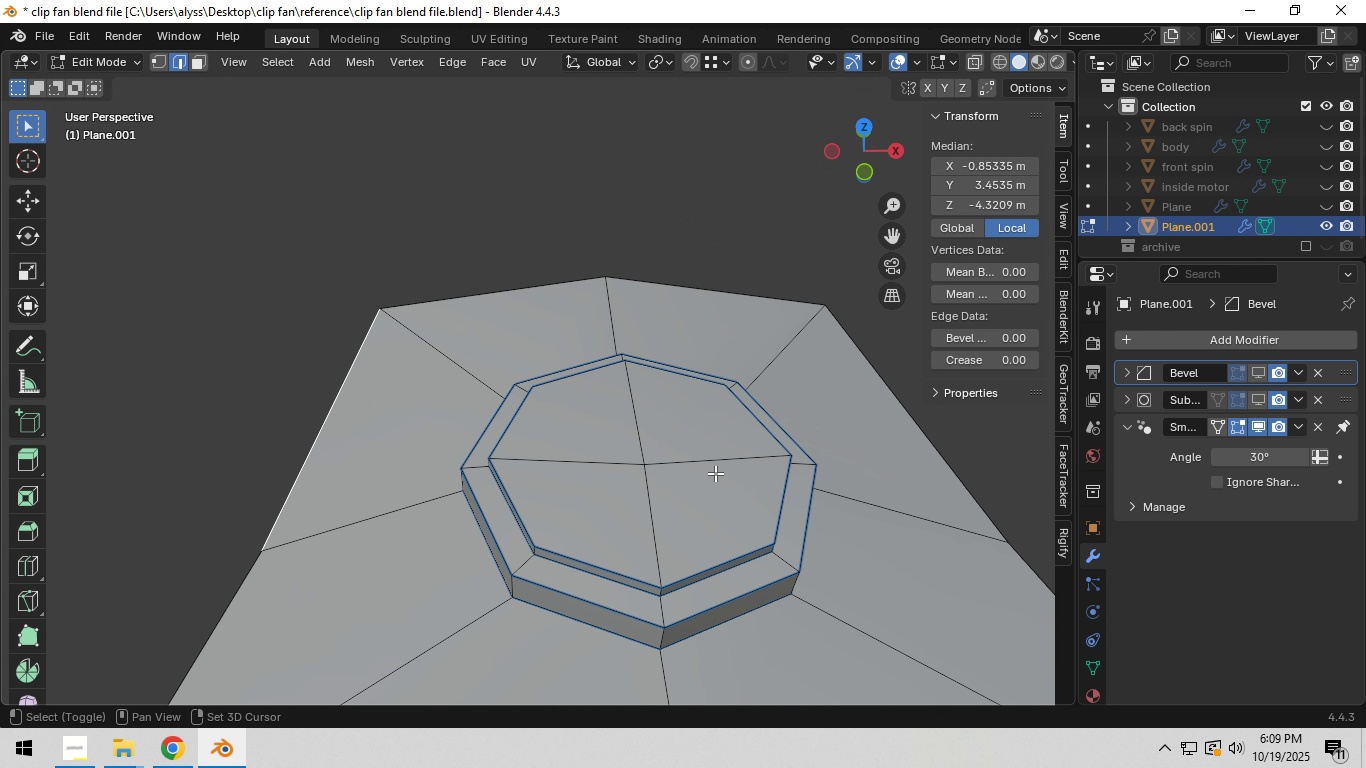 
hold_key(key=ShiftLeft, duration=0.5)
 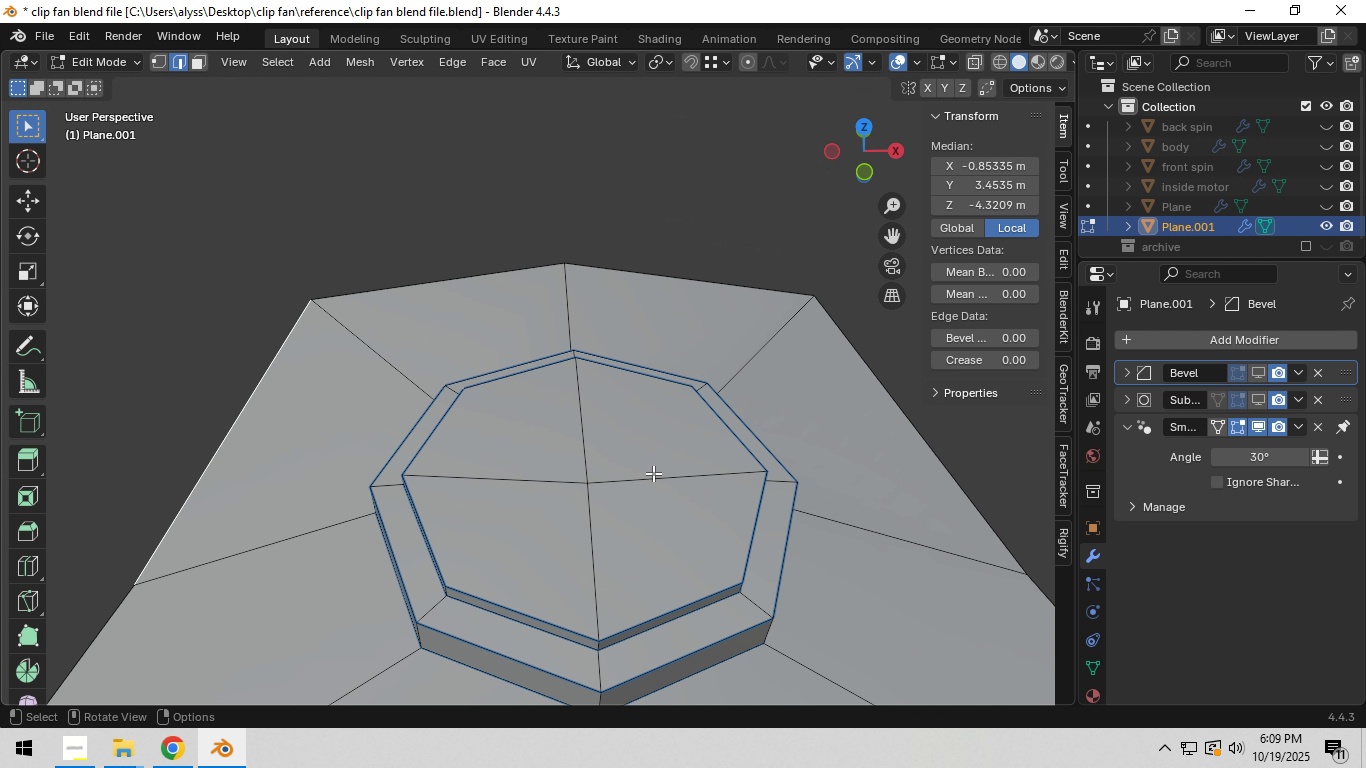 
scroll: coordinate [653, 473], scroll_direction: up, amount: 1.0
 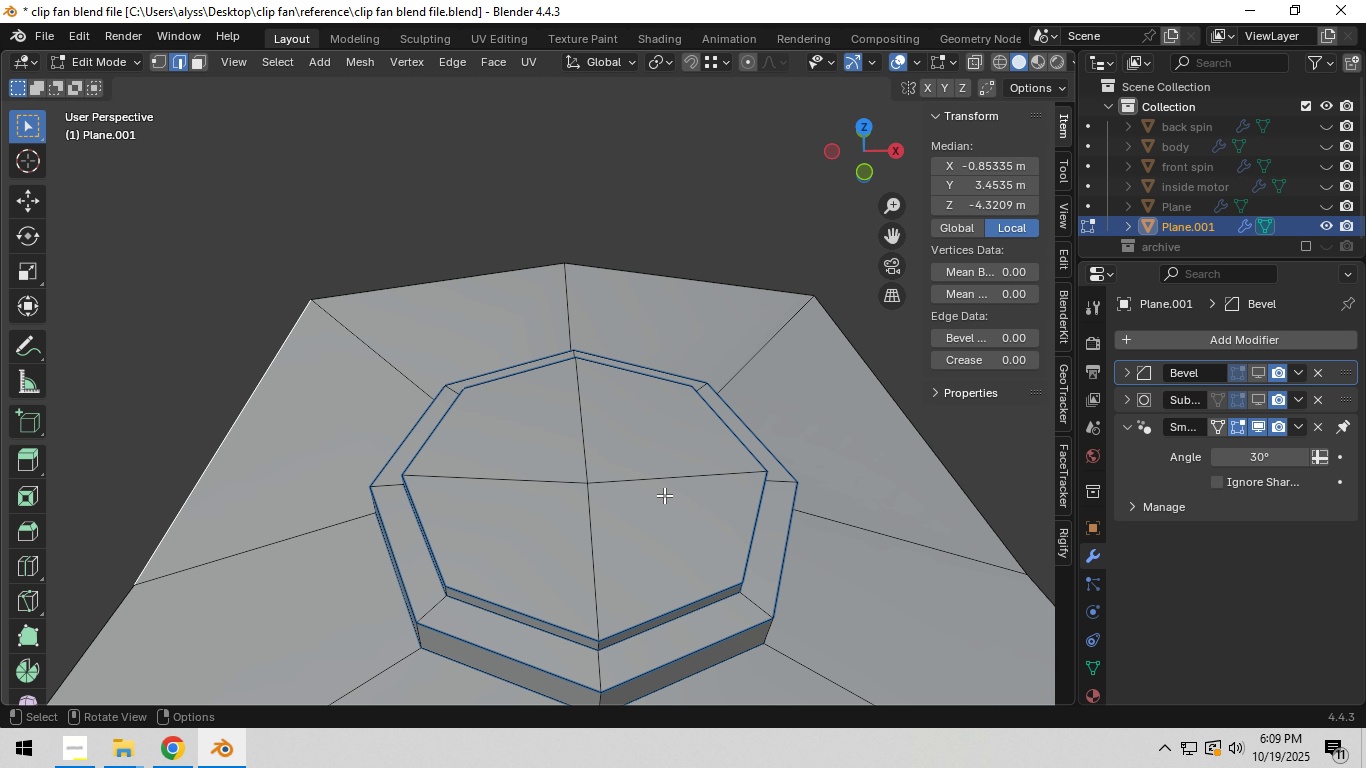 
wait(5.96)
 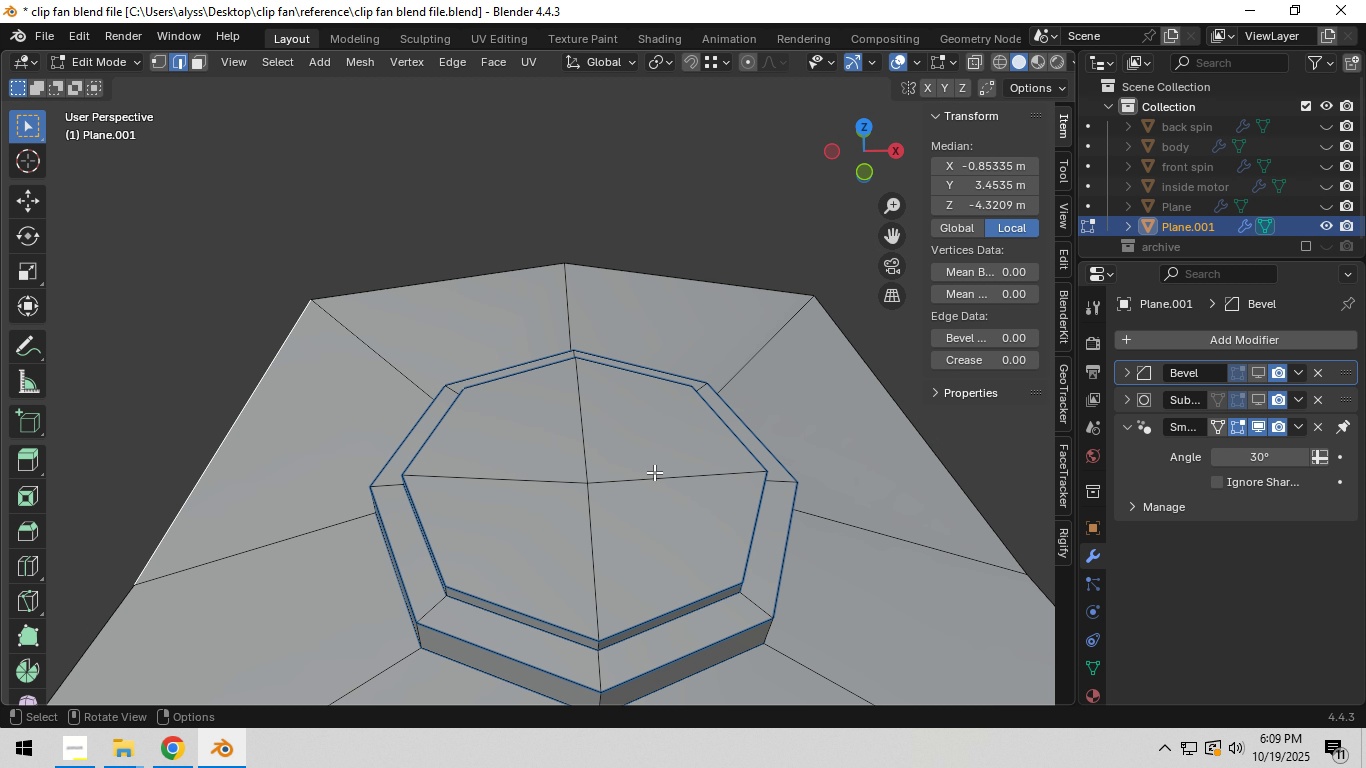 
type(i3)
 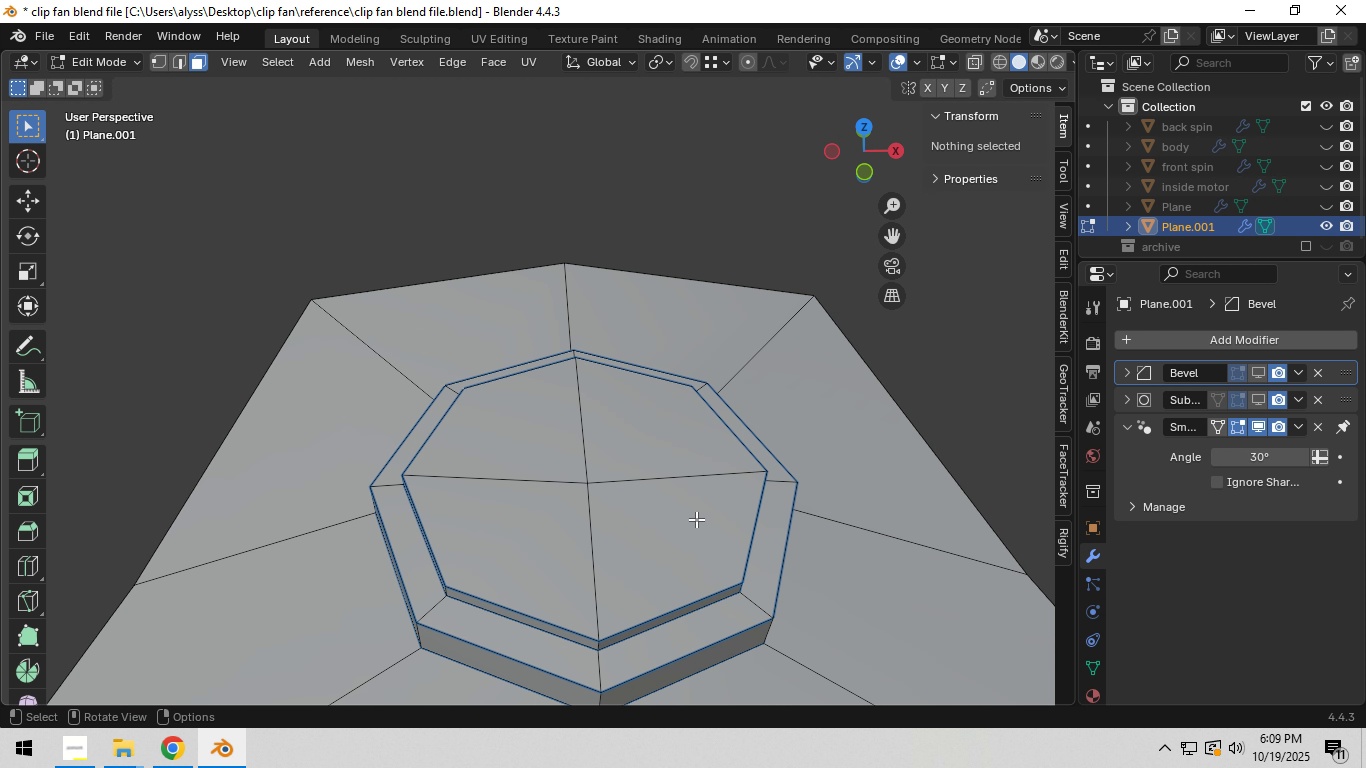 
left_click([696, 519])
 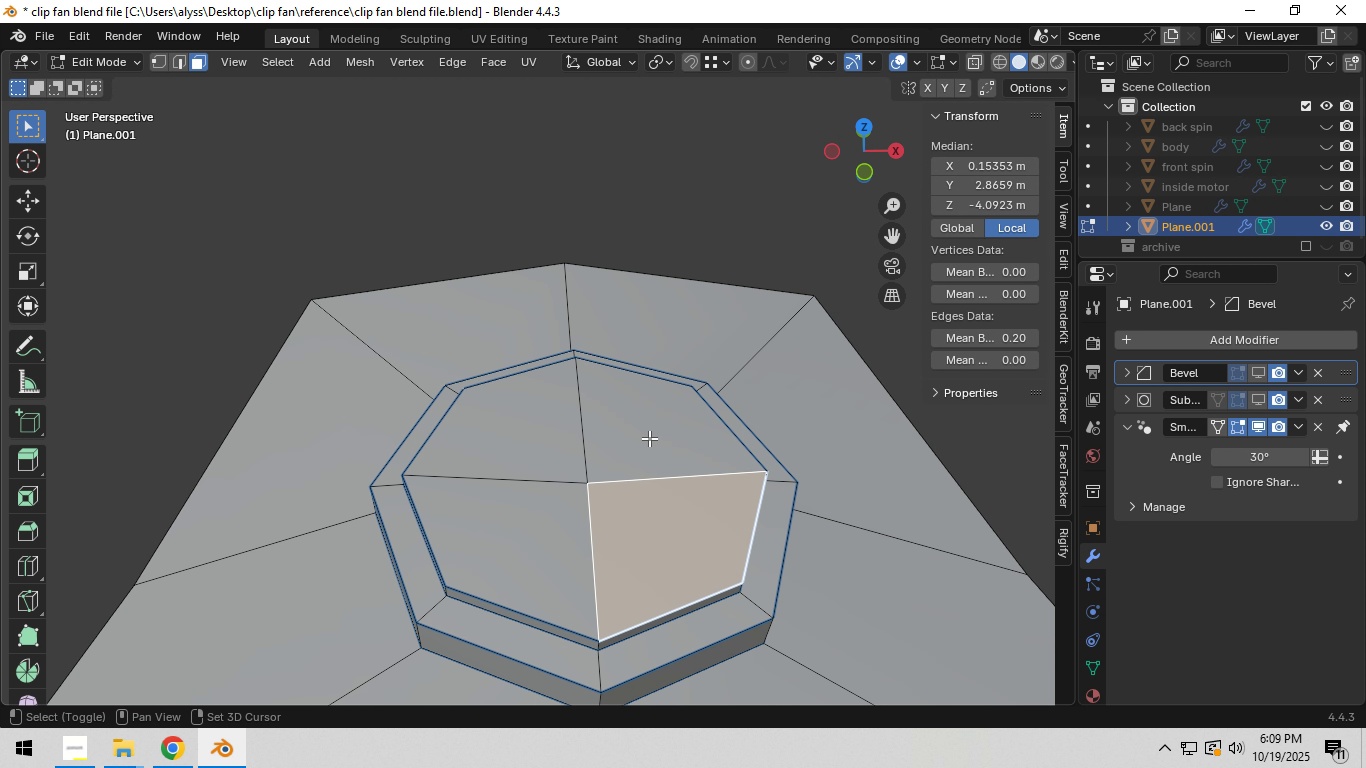 
hold_key(key=ShiftLeft, duration=0.94)
left_click([649, 438])
 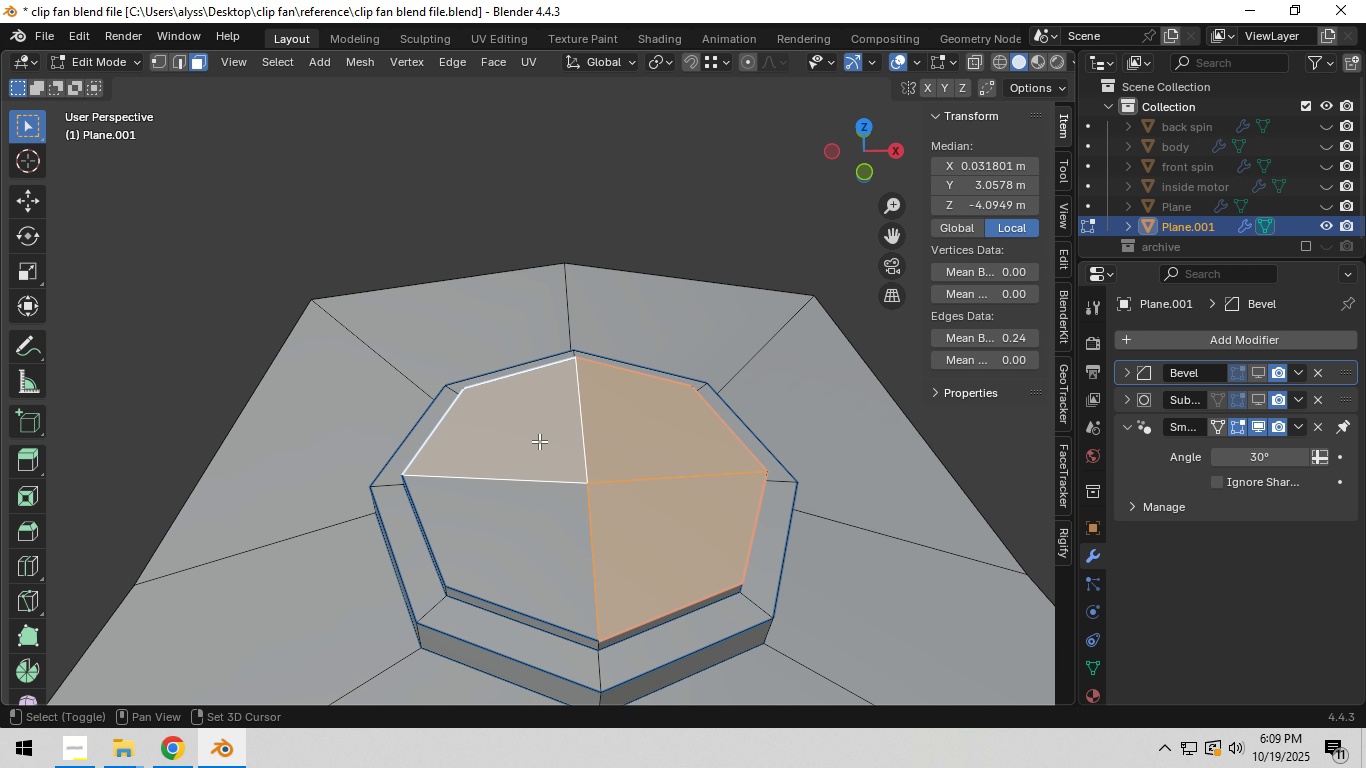 
double_click([539, 441])
 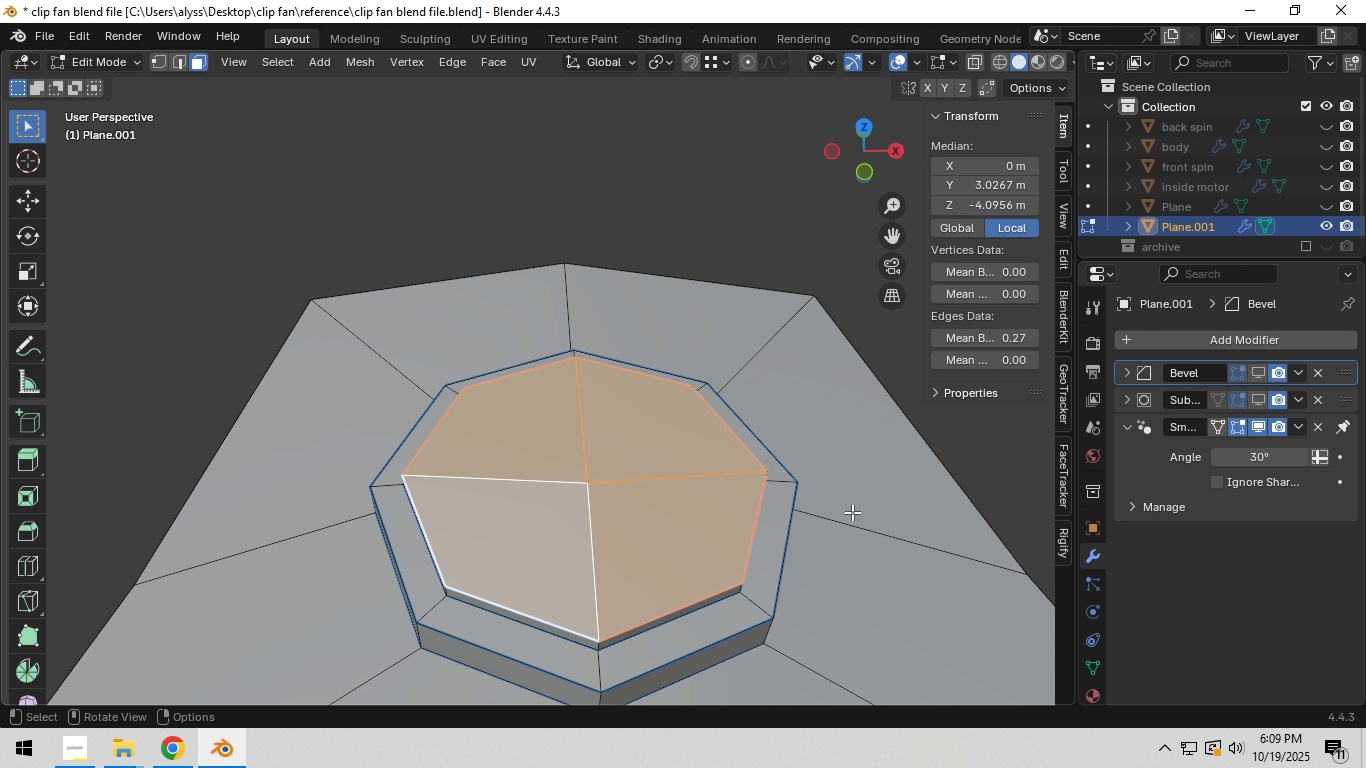 
key(I)
 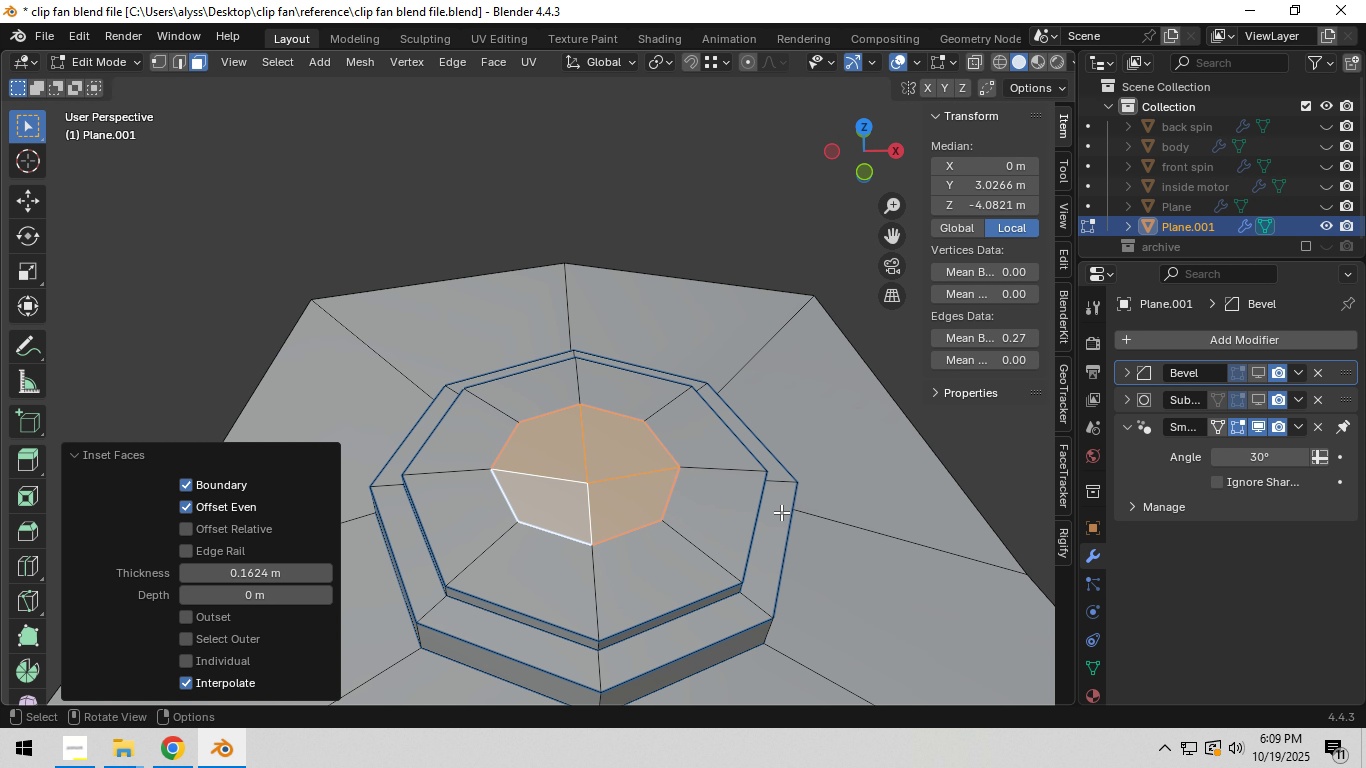 
left_click([781, 512])
 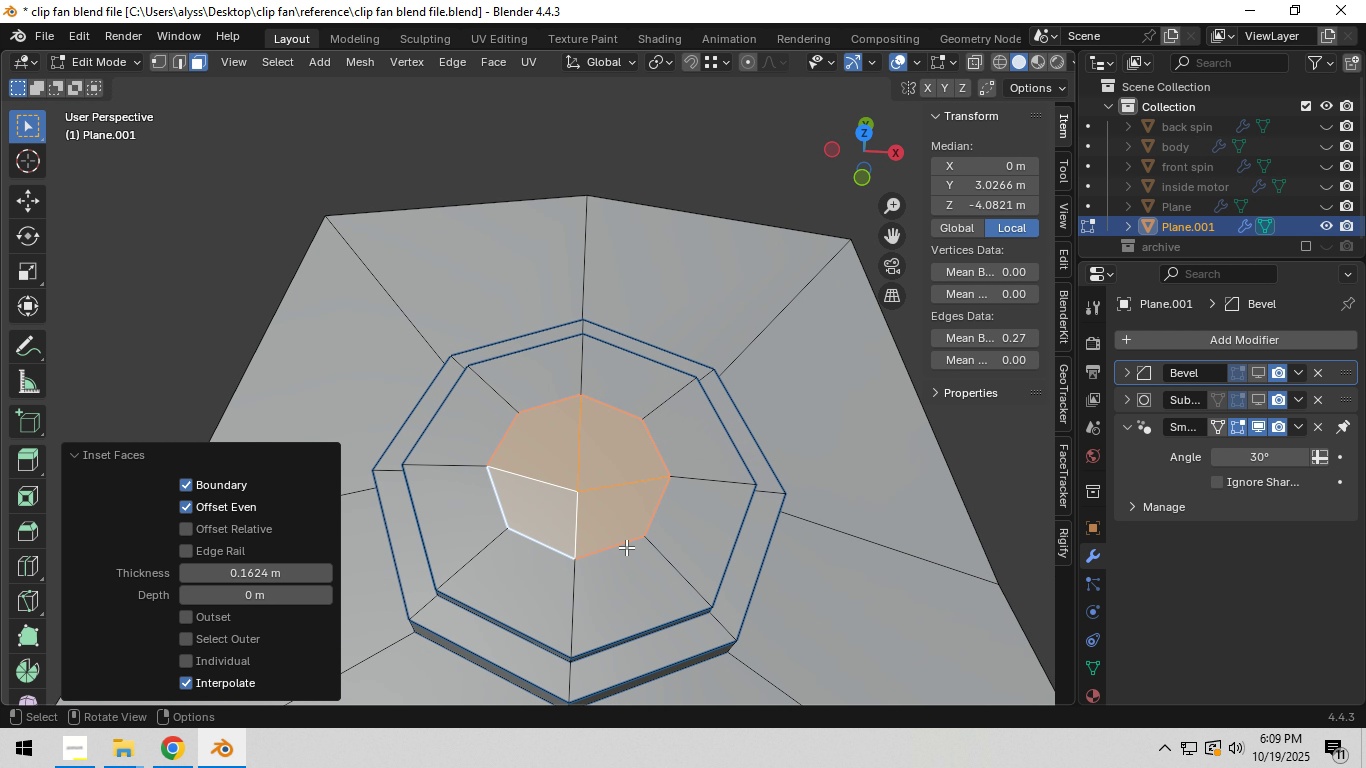 
hold_key(key=ShiftLeft, duration=0.62)
left_click([613, 548])
 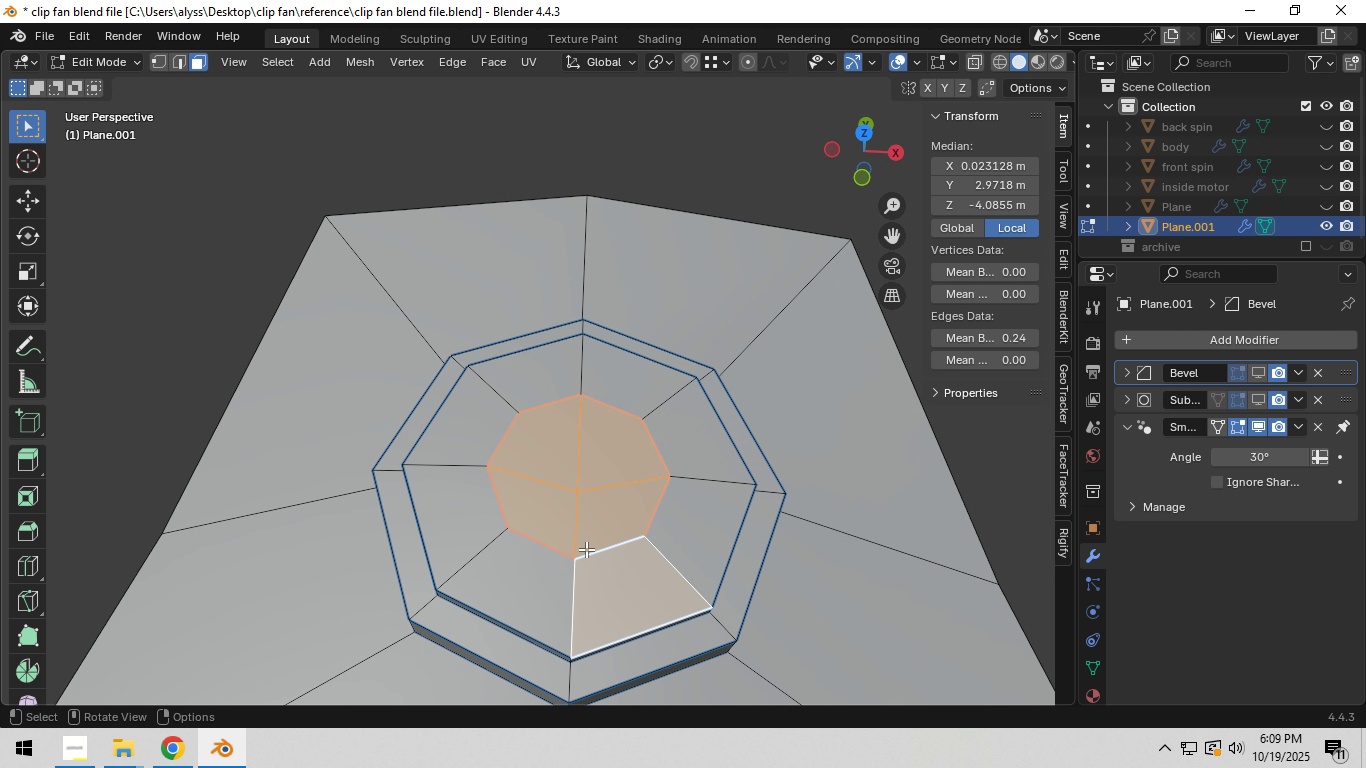 
key(2)
 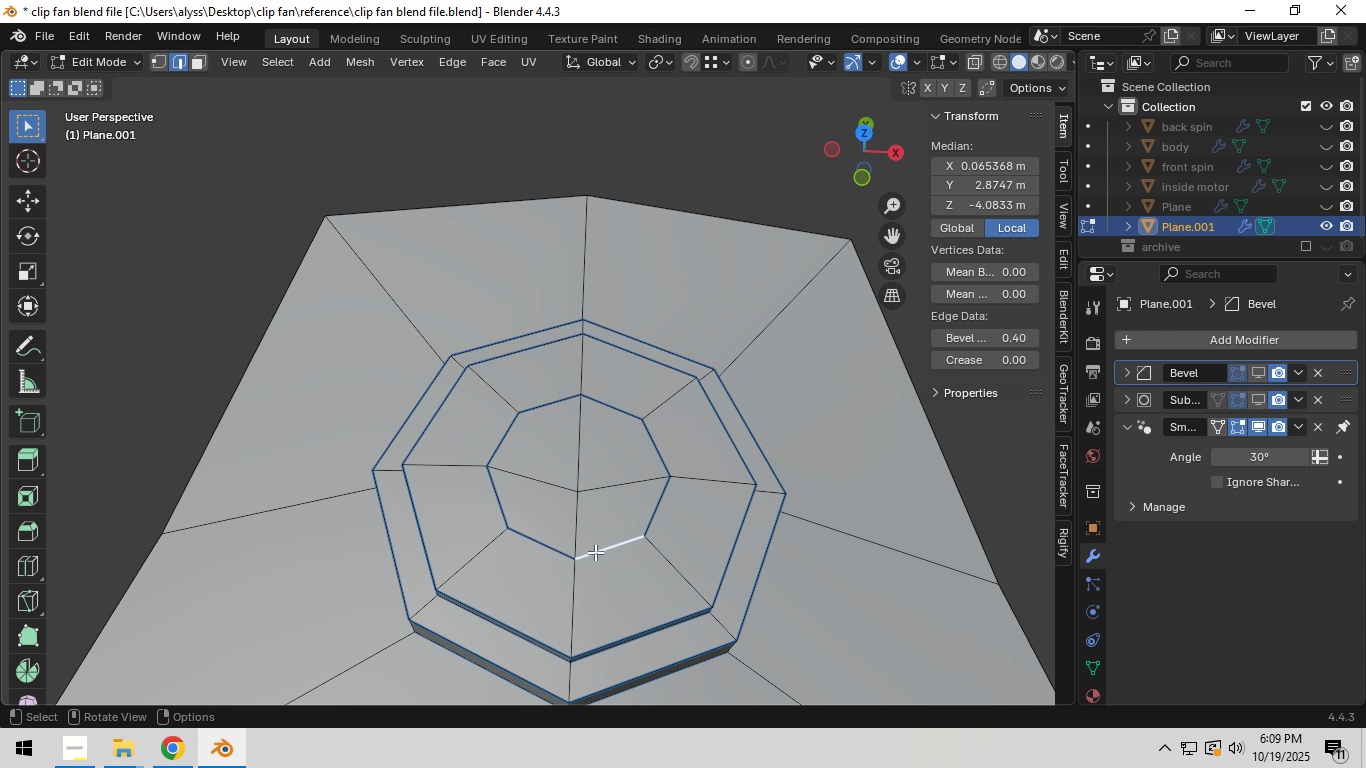 
left_click([595, 552])
 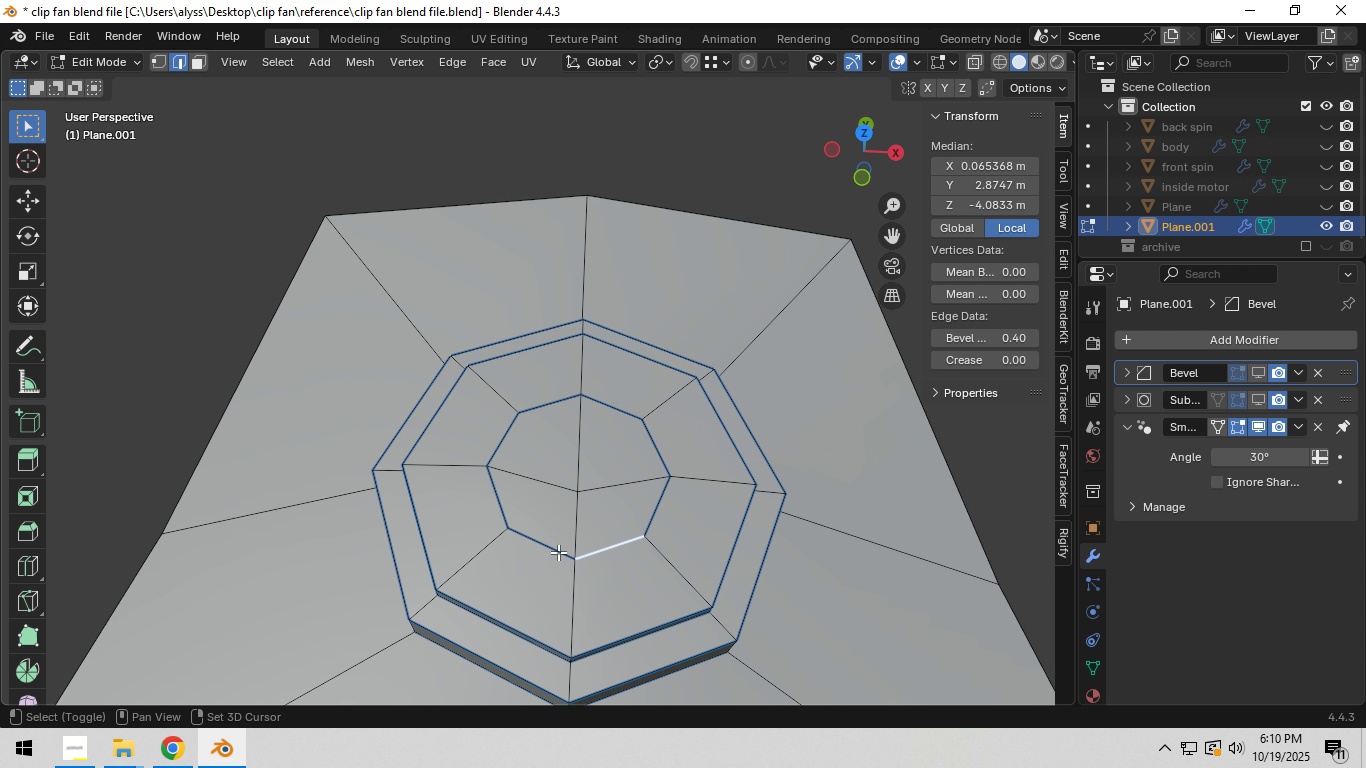 
hold_key(key=ShiftLeft, duration=0.54)
double_click([551, 550])
 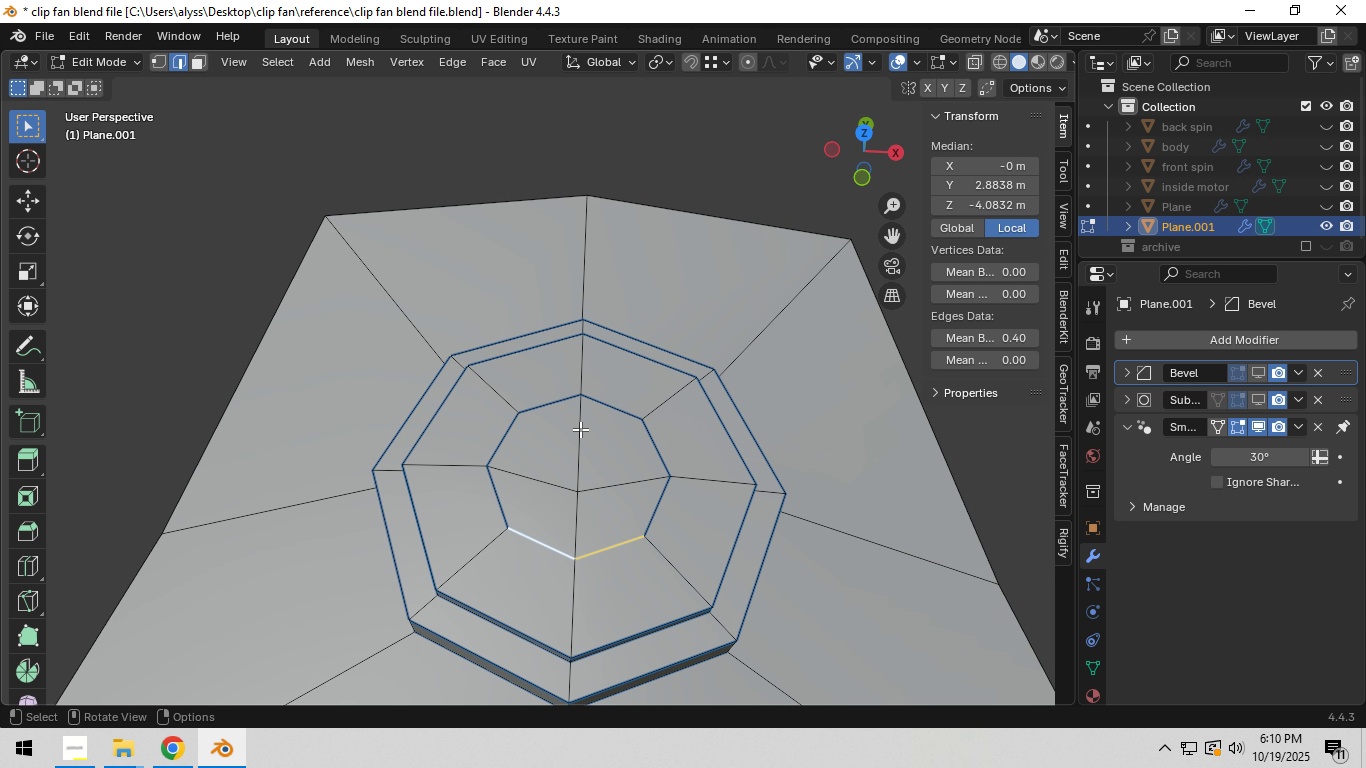 
hold_key(key=ShiftLeft, duration=0.3)
 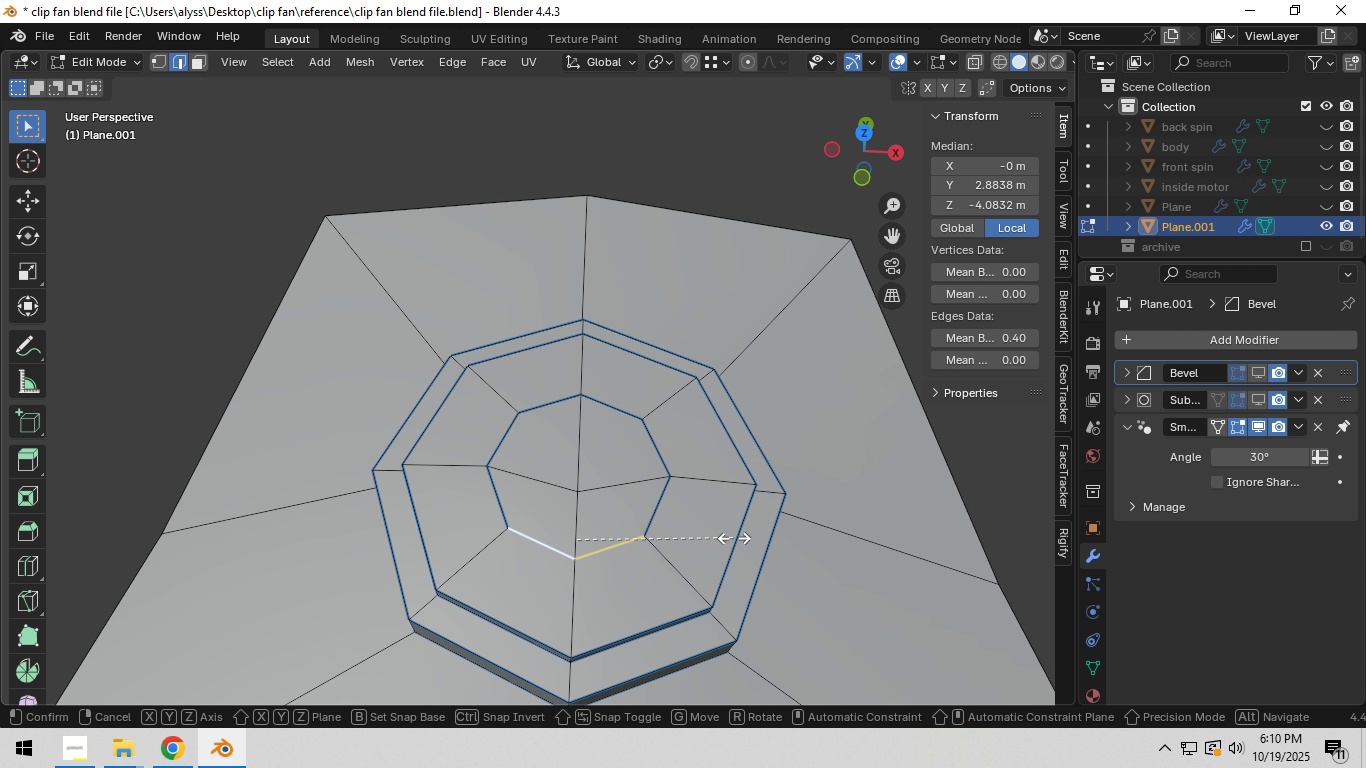 
type(sy0)
key(NumpadEnter)
 